 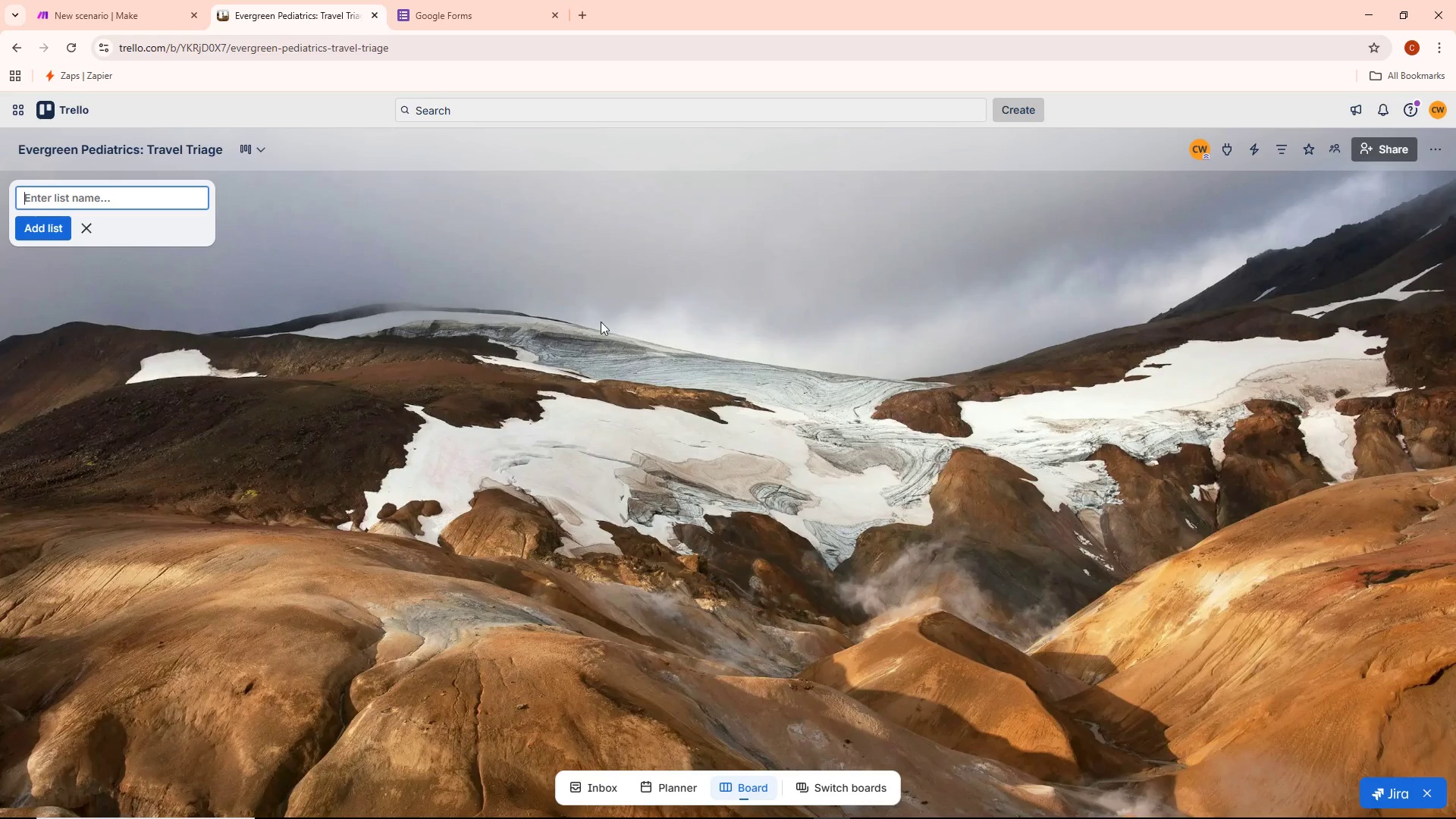 
type(CRITICAL)
 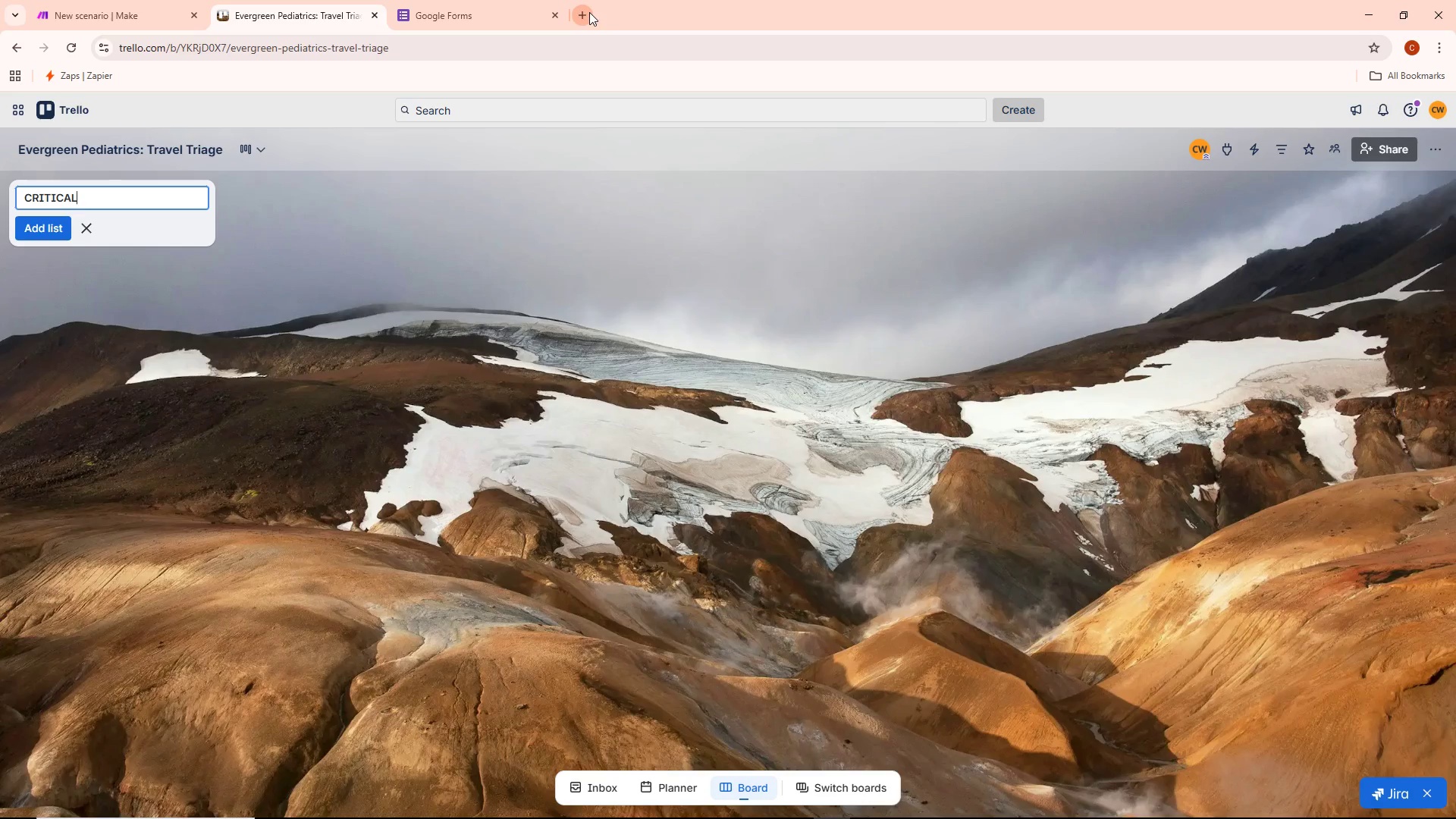 
wait(5.89)
 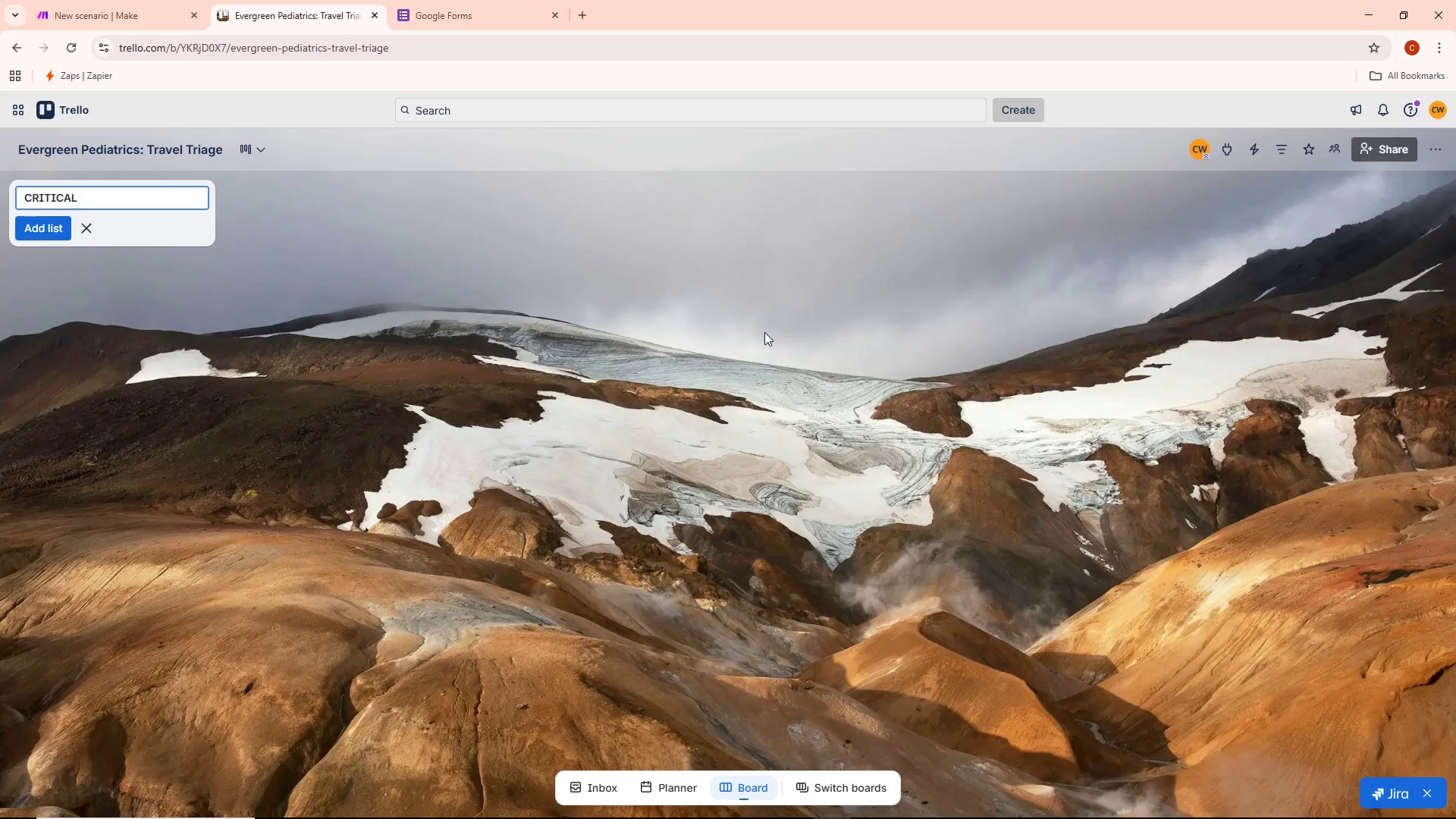 
left_click([588, 11])
 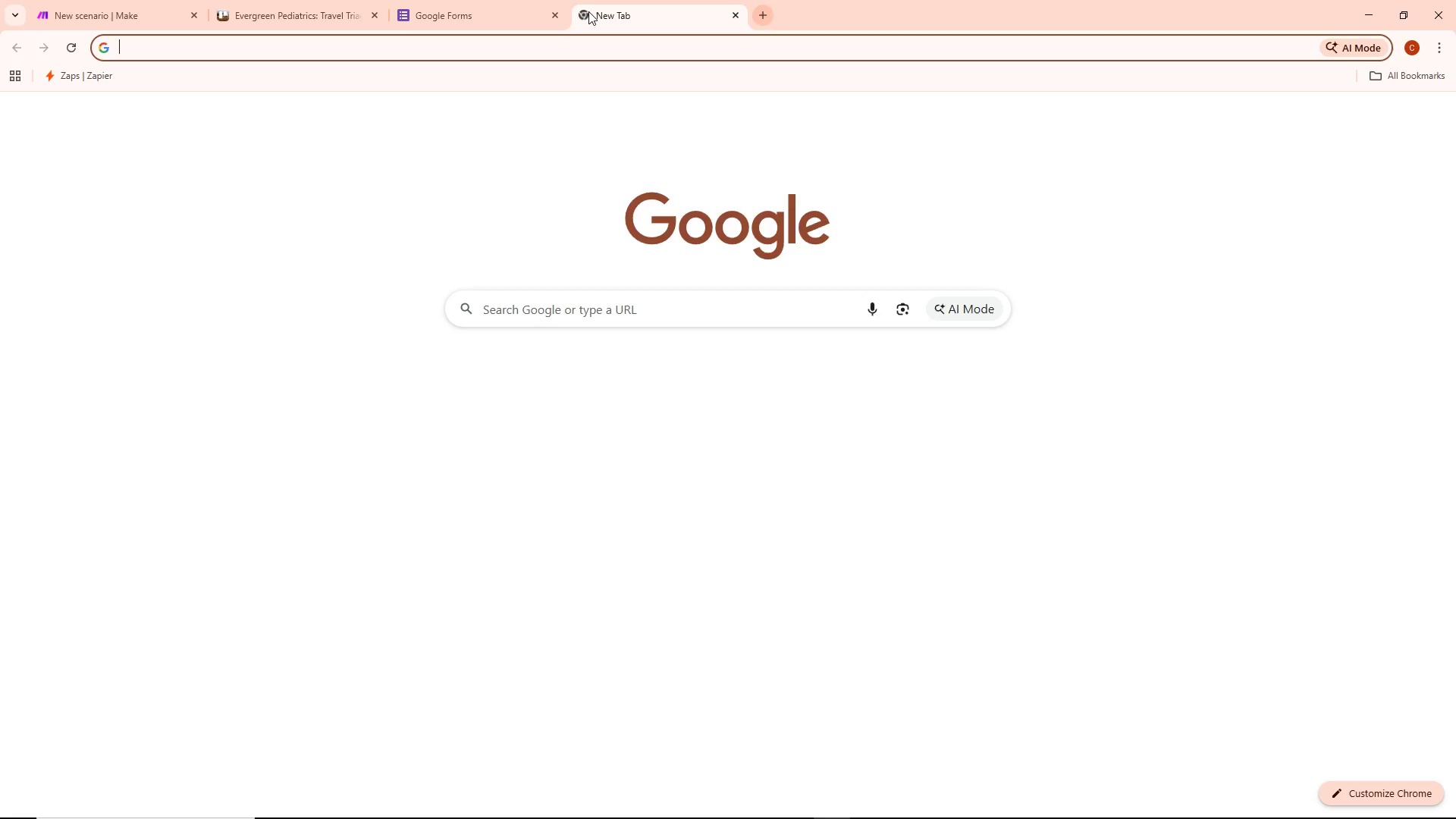 
type(RE)
key(Backspace)
key(Backspace)
key(Backspace)
type(red light emoji)
 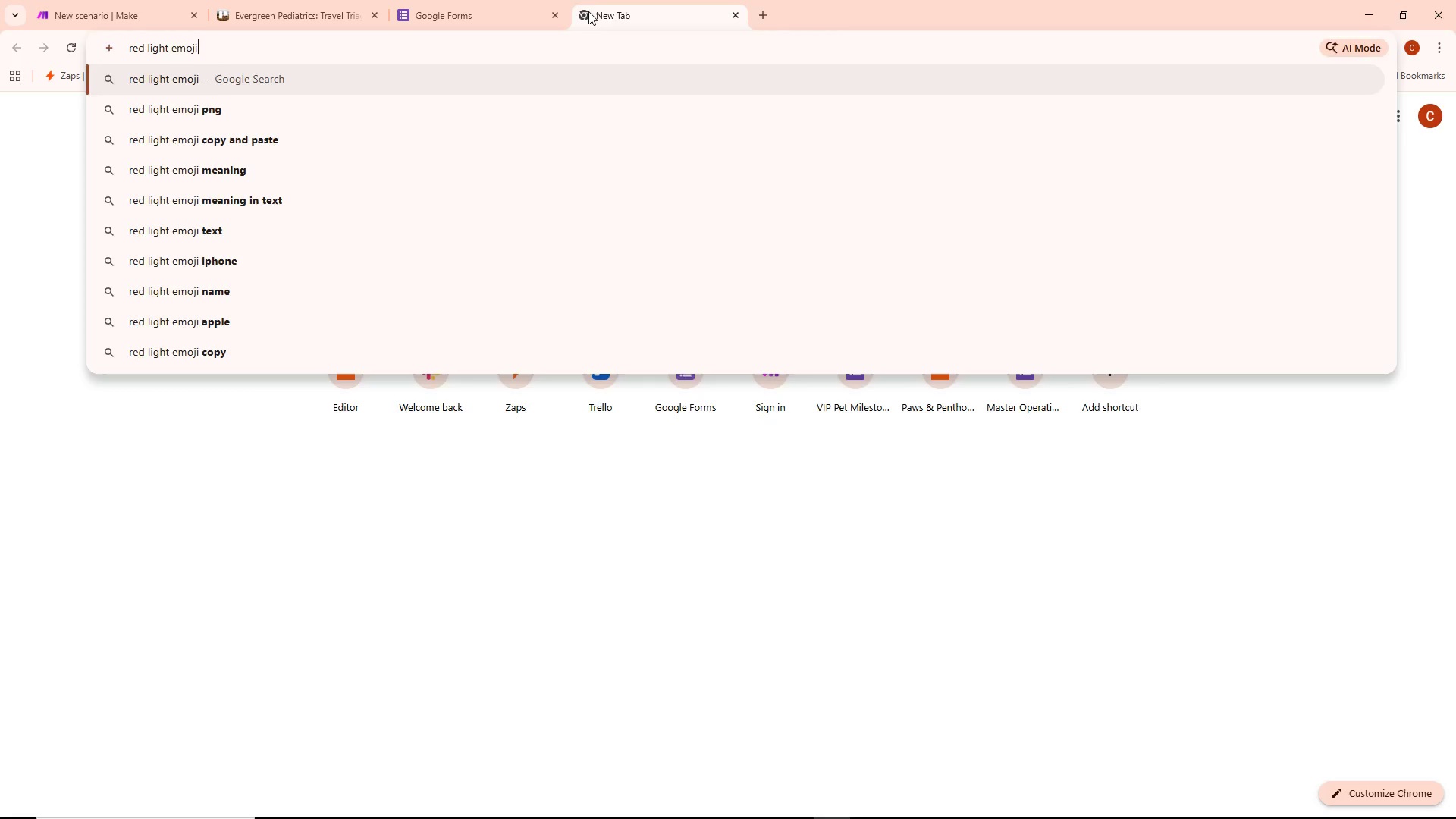 
key(Enter)
 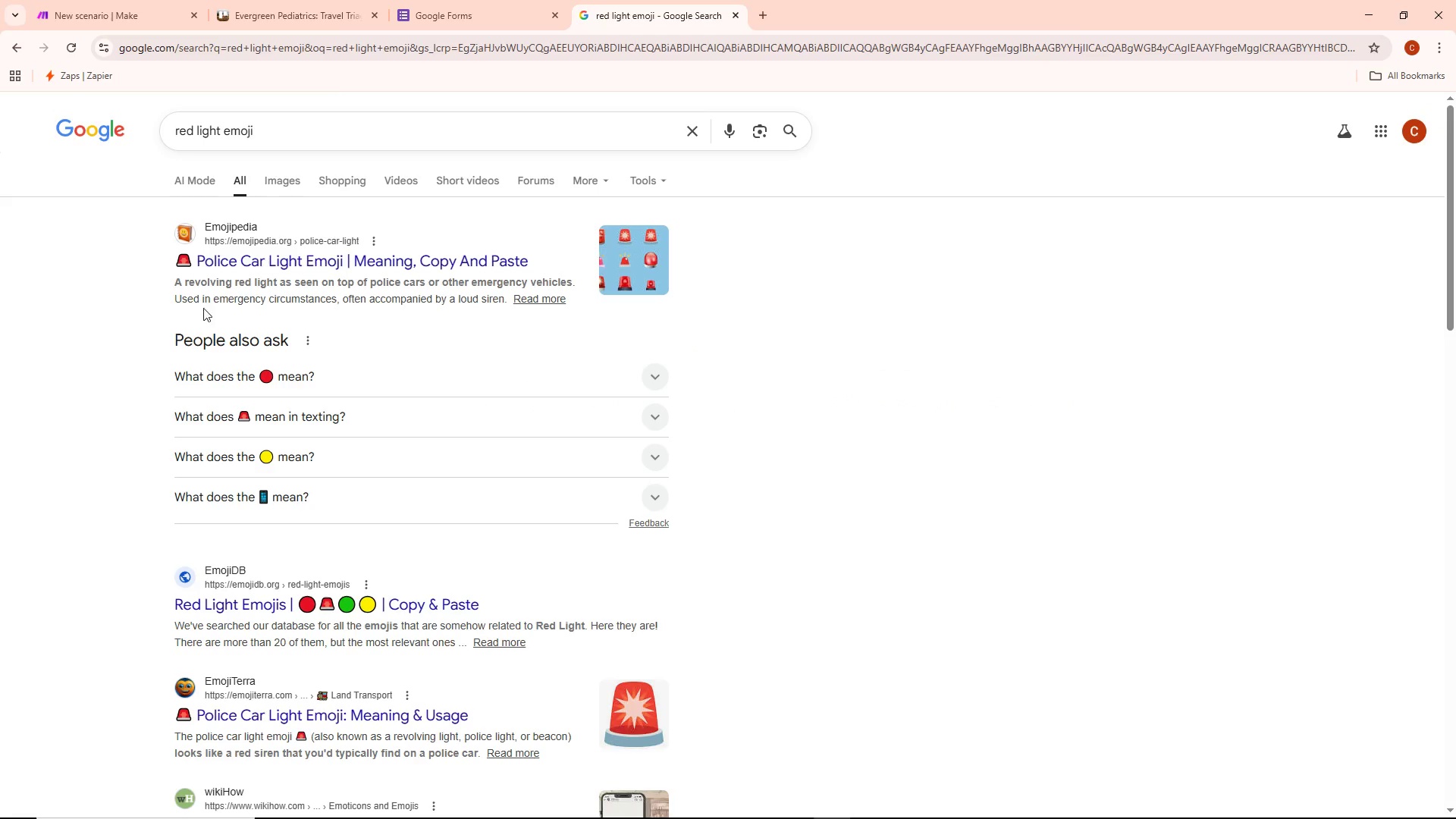 
left_click([178, 265])
 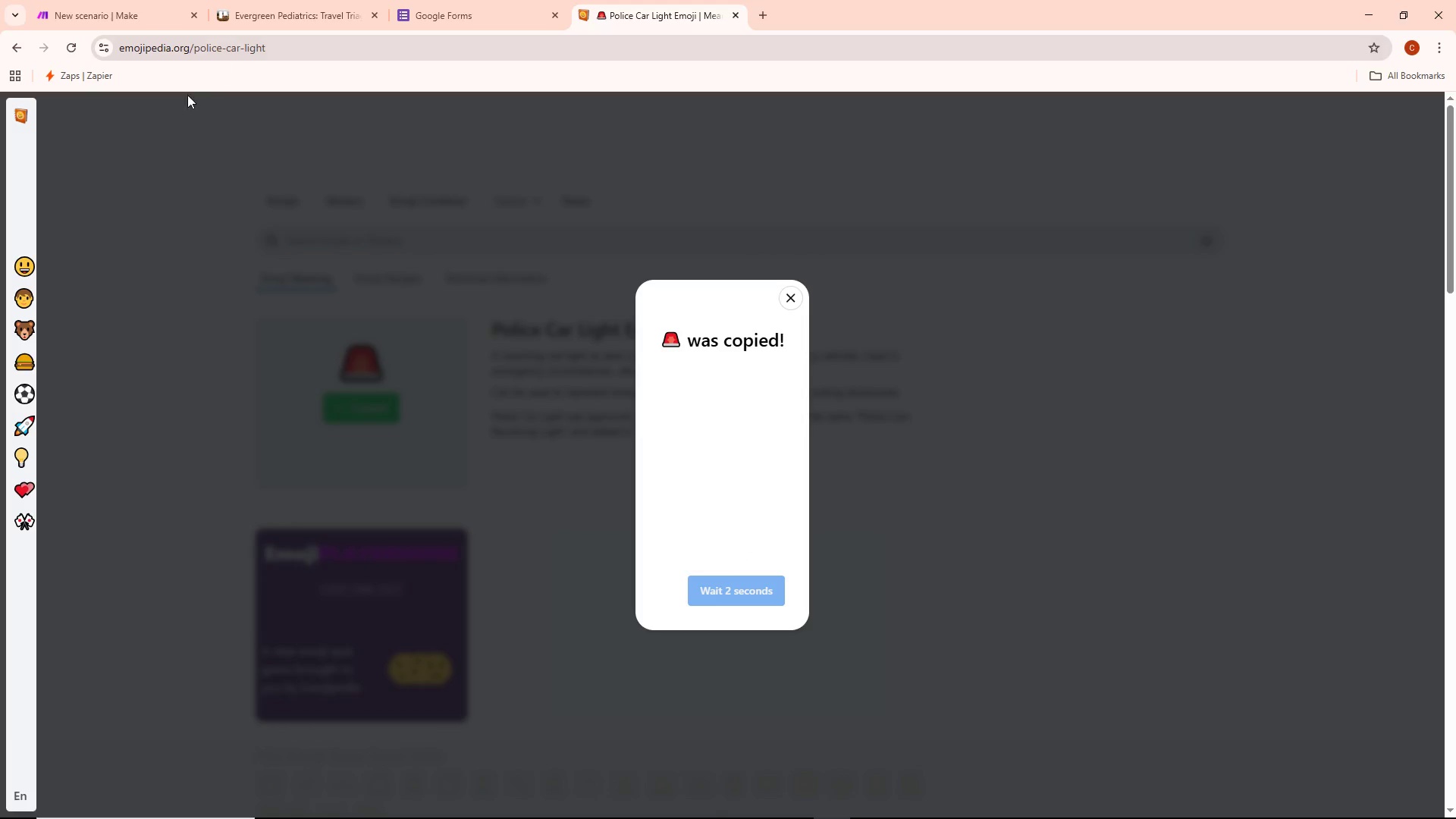 
left_click([105, 8])
 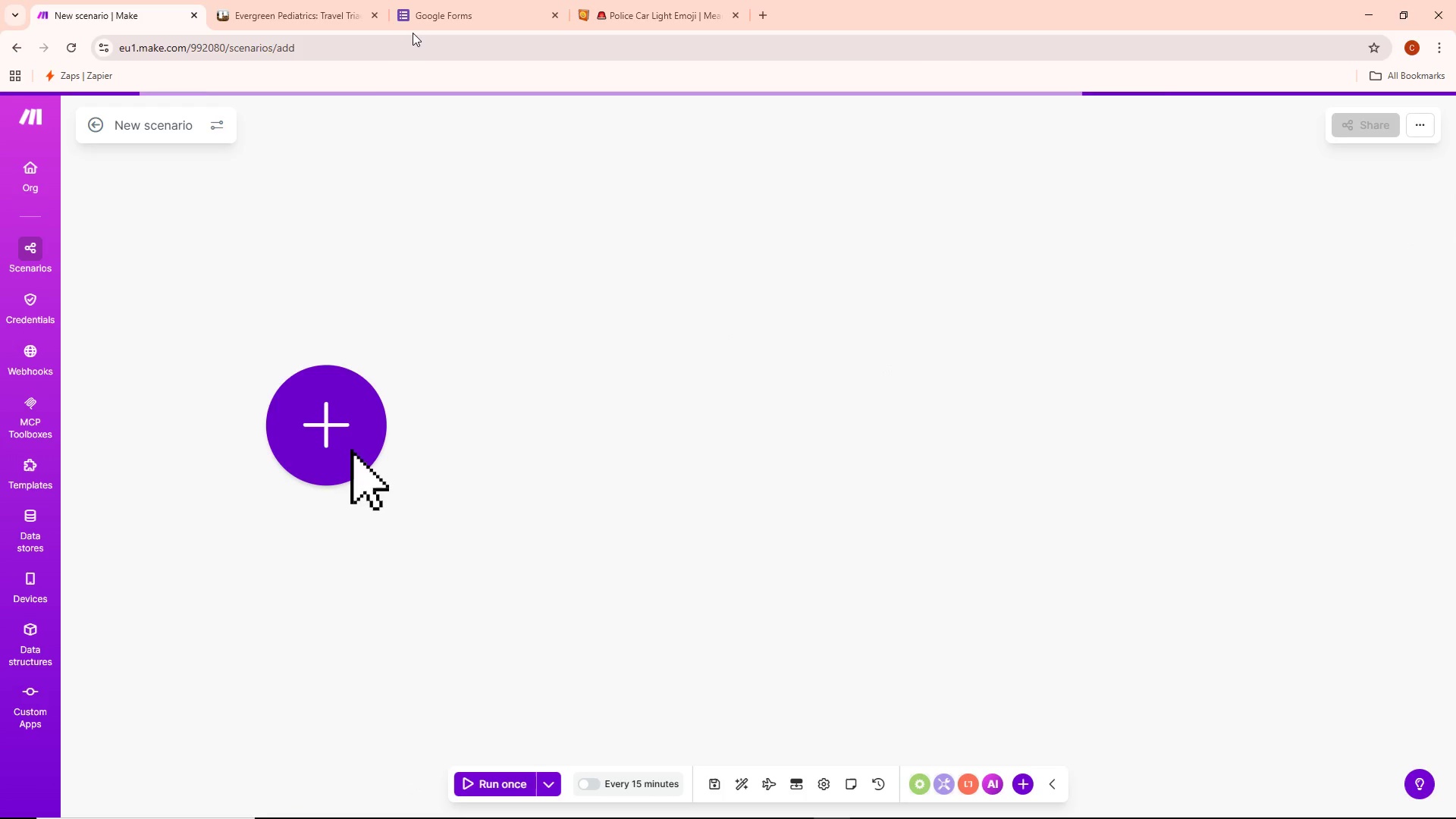 
left_click([307, 0])
 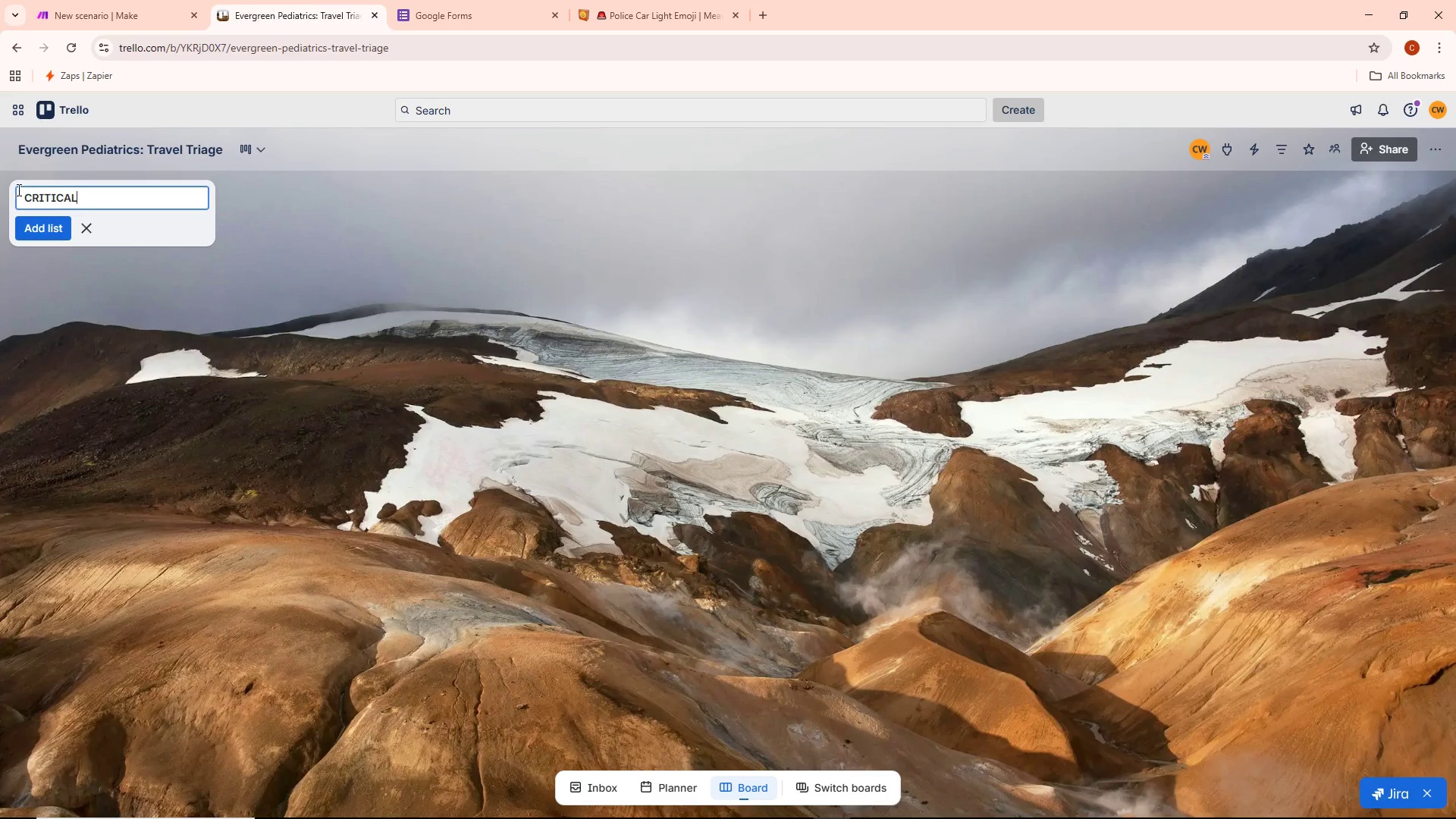 
left_click([23, 196])
 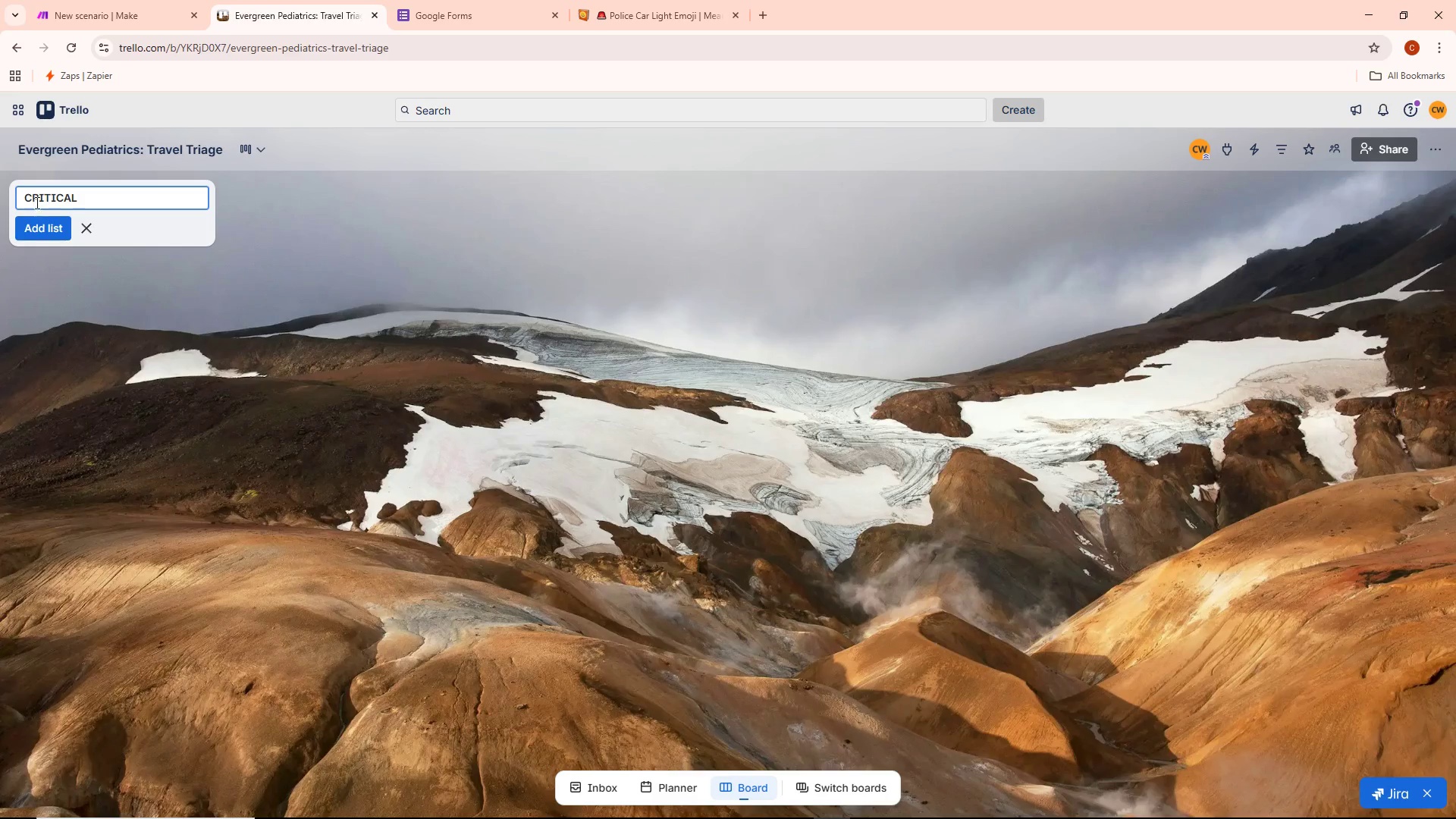 
key(Control+ControlLeft)
 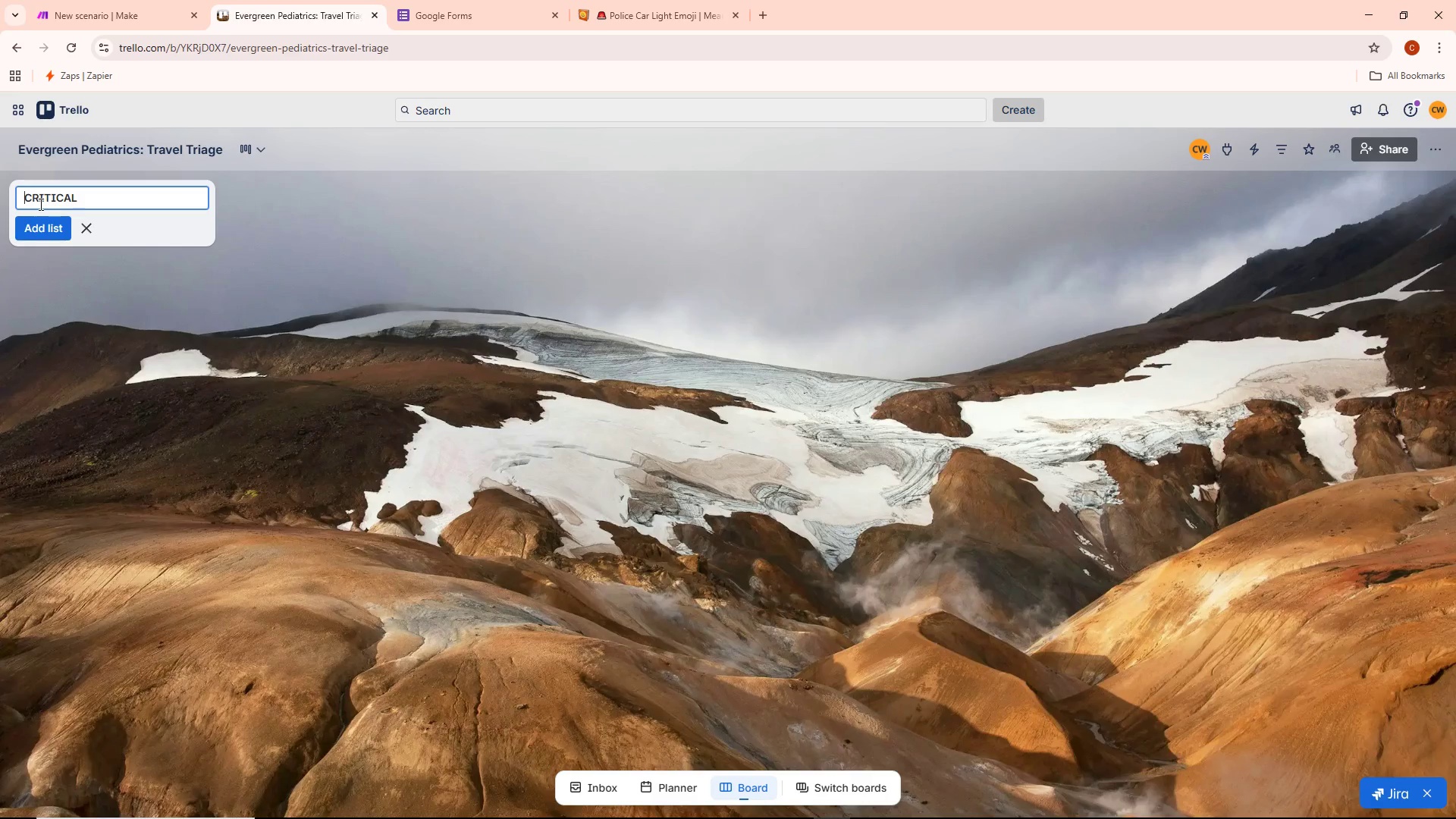 
key(Control+V)
 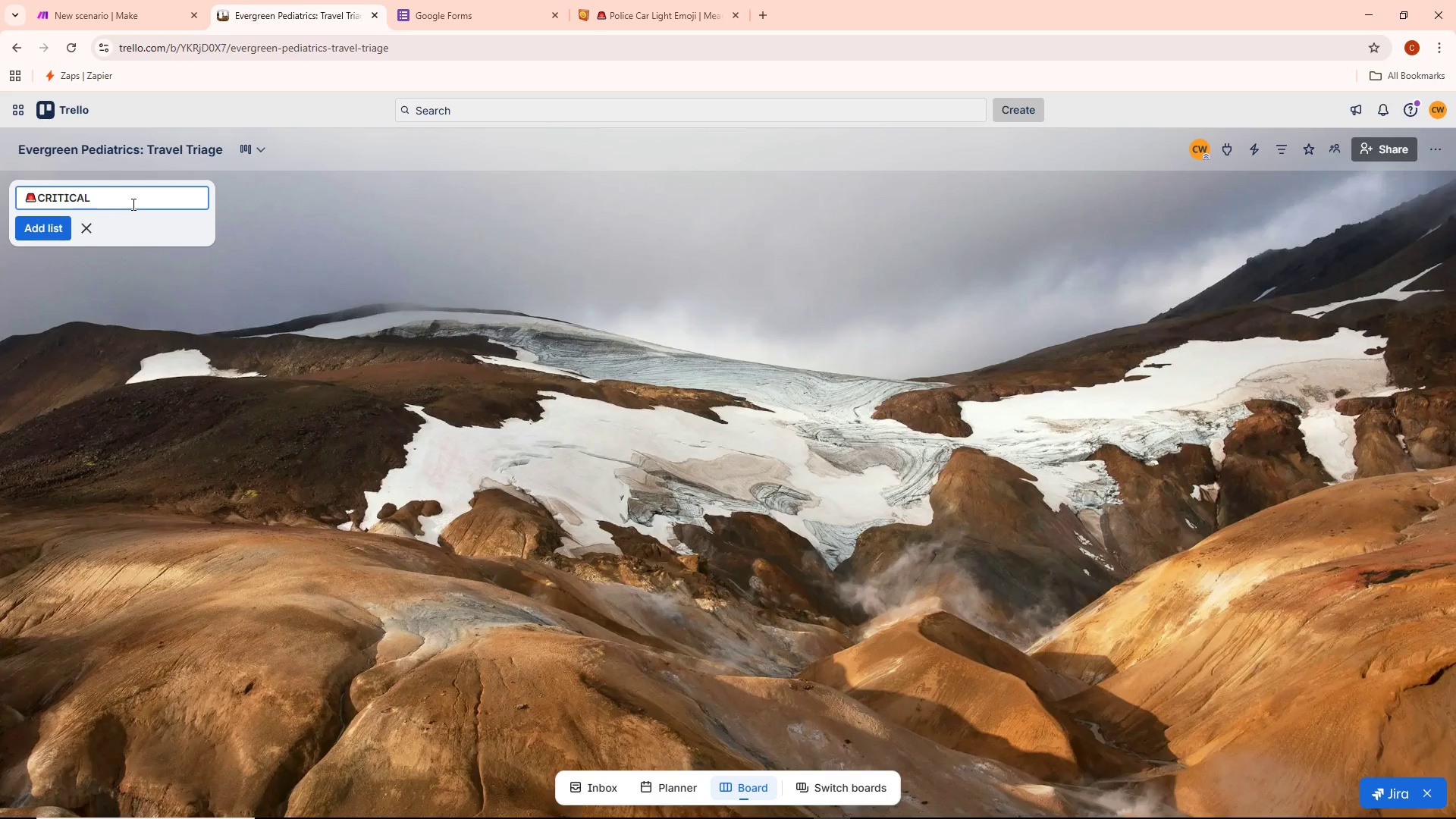 
key(Space)
 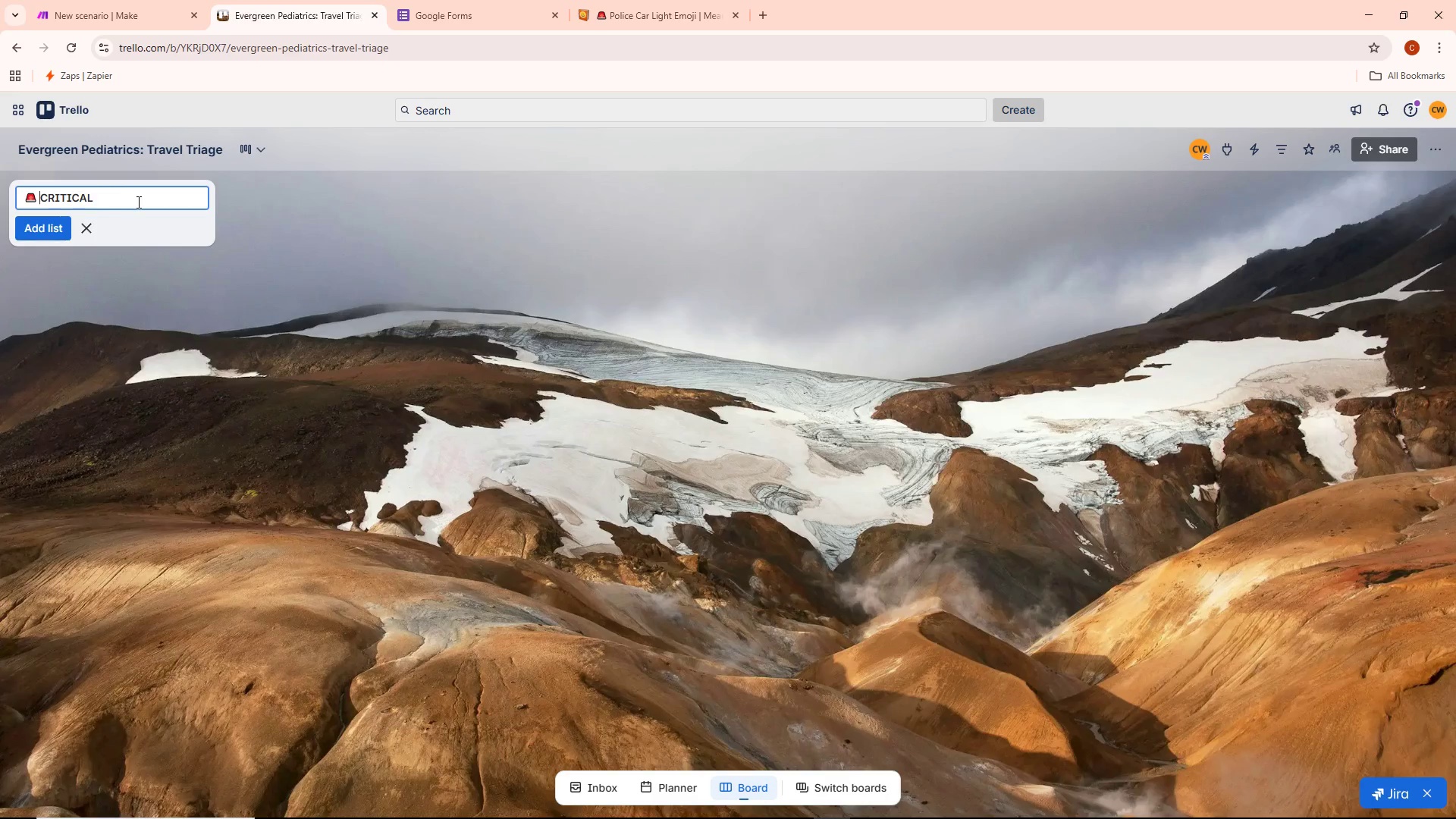 
left_click([138, 202])
 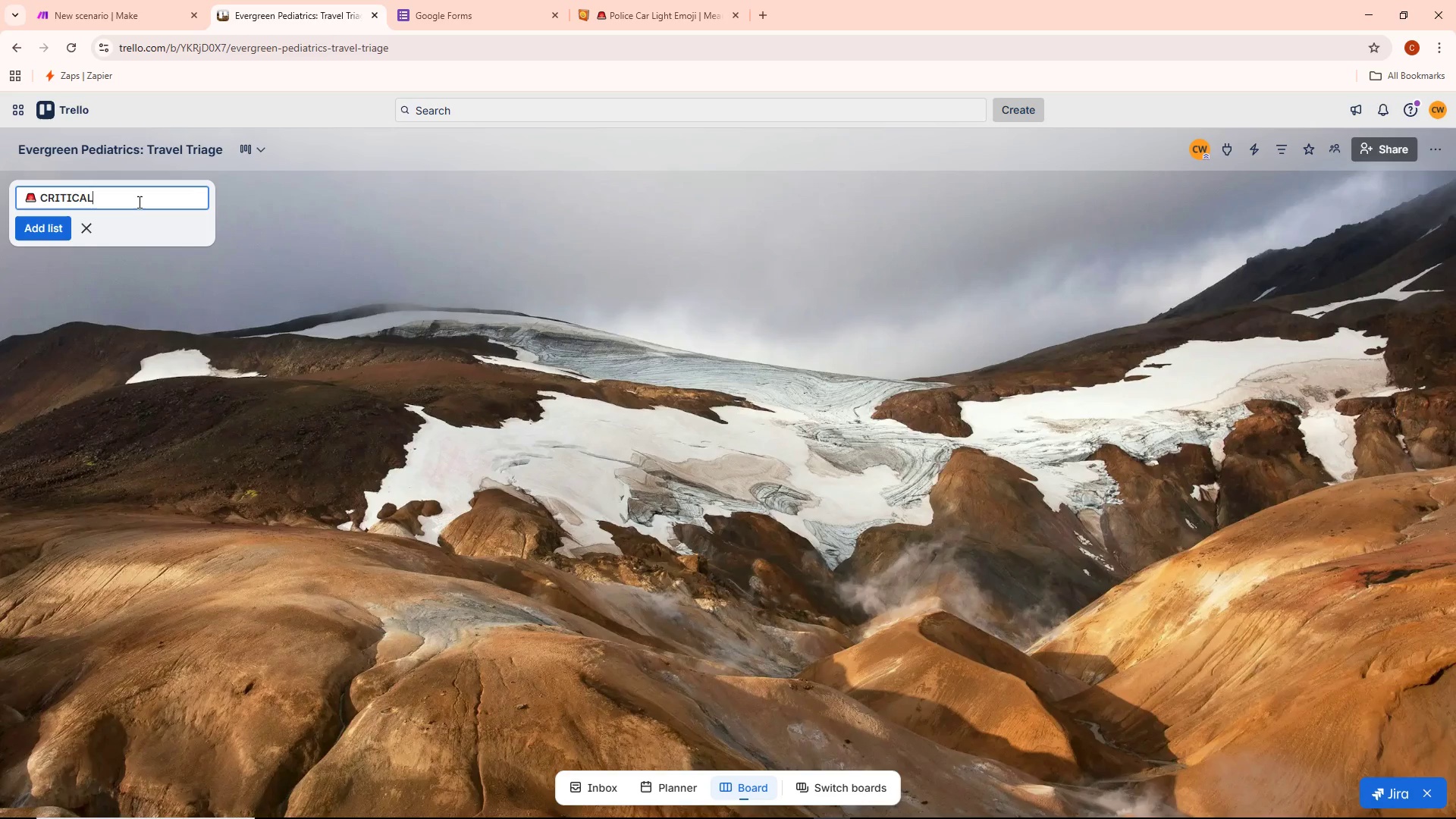 
wait(15.72)
 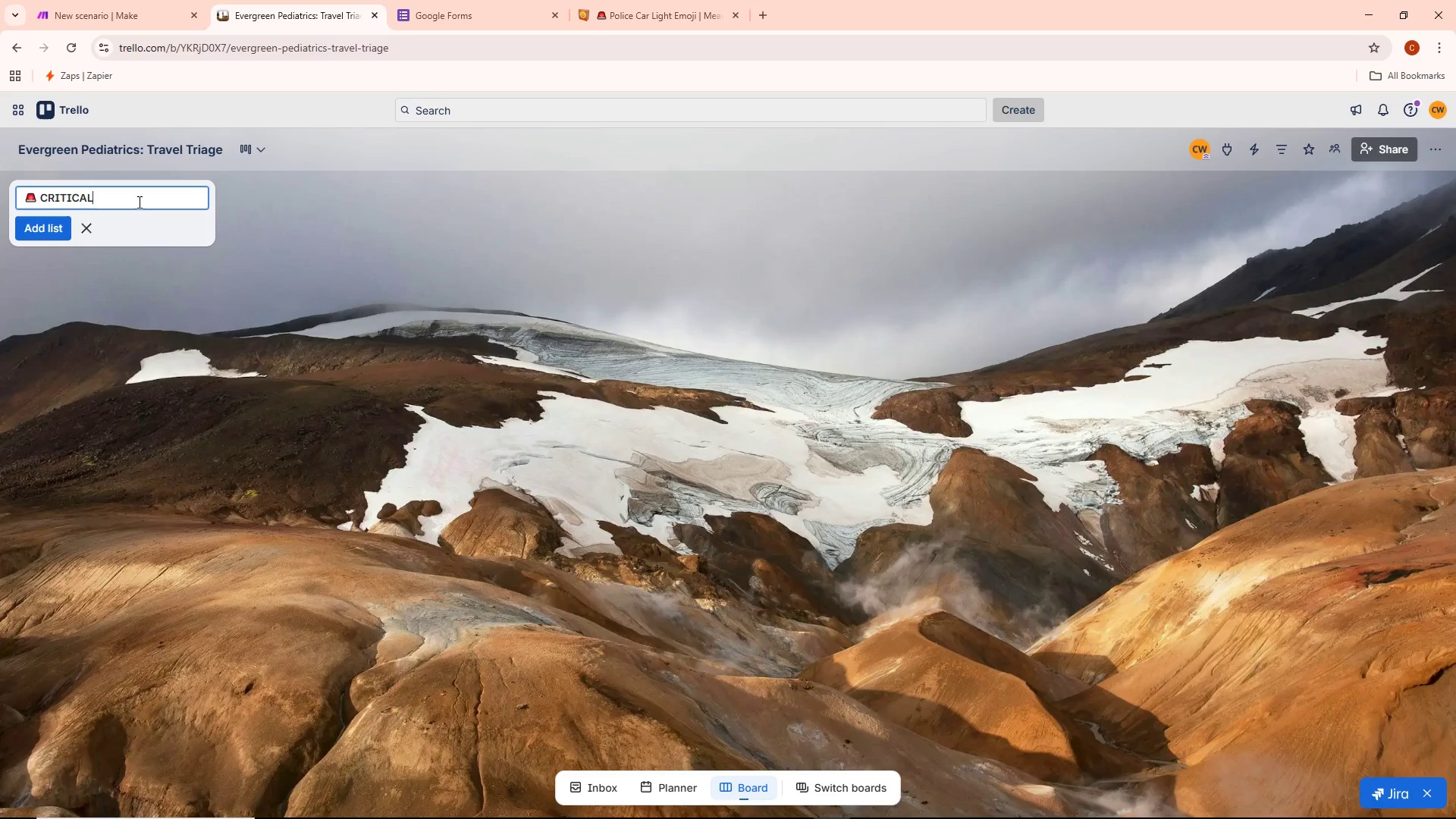 
left_click([85, 180])
 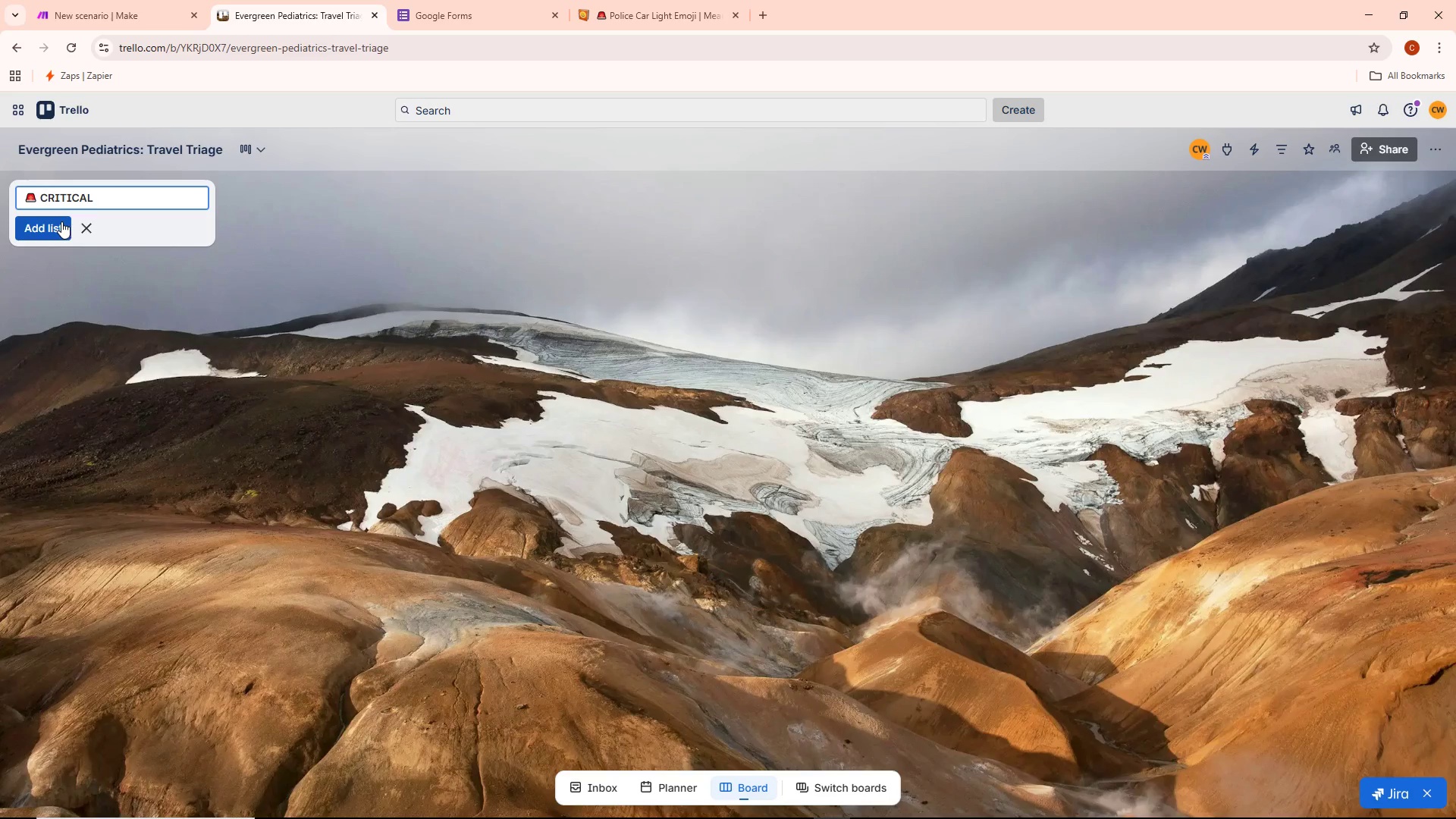 
left_click([51, 224])
 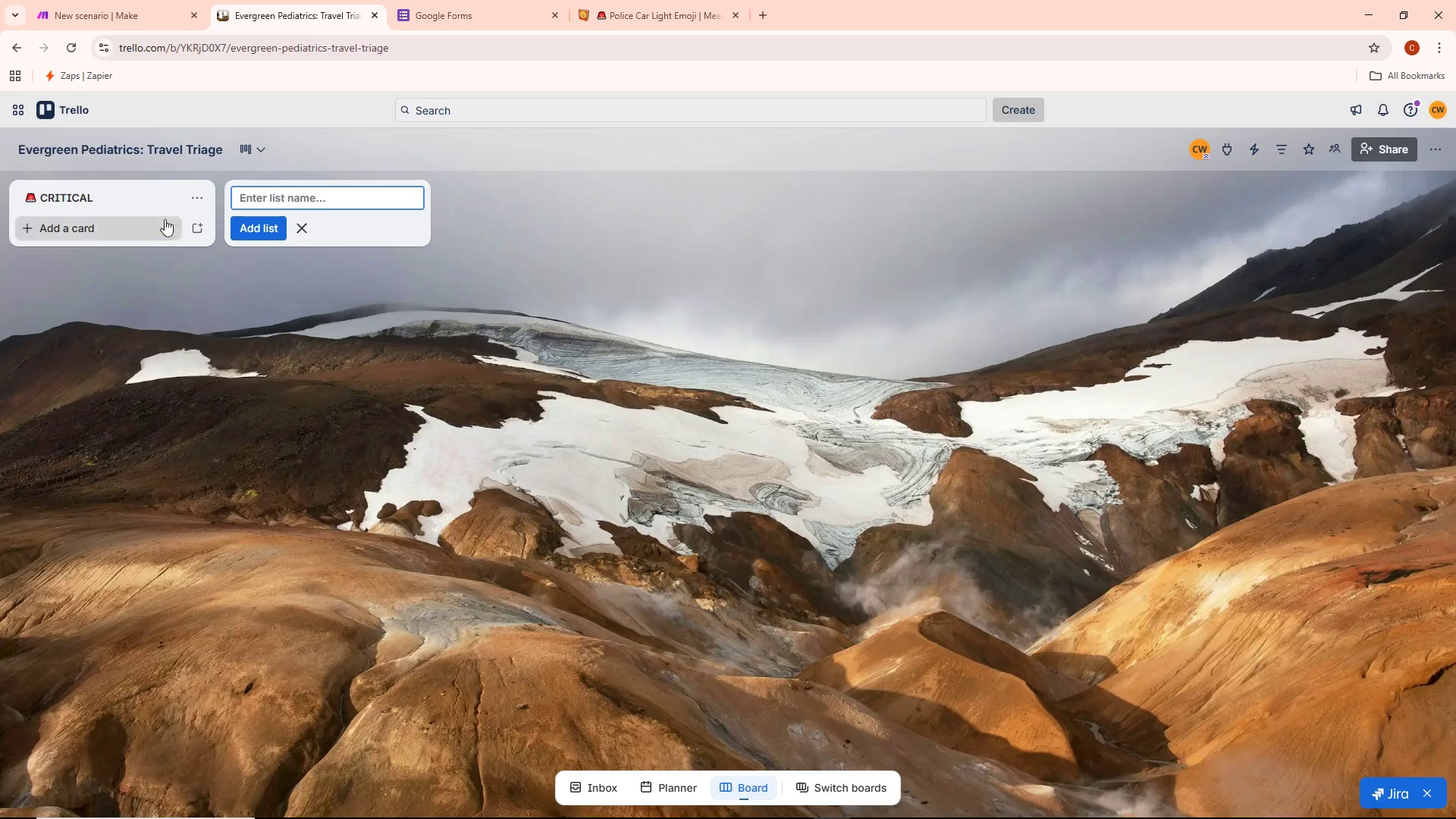 
left_click([200, 196])
 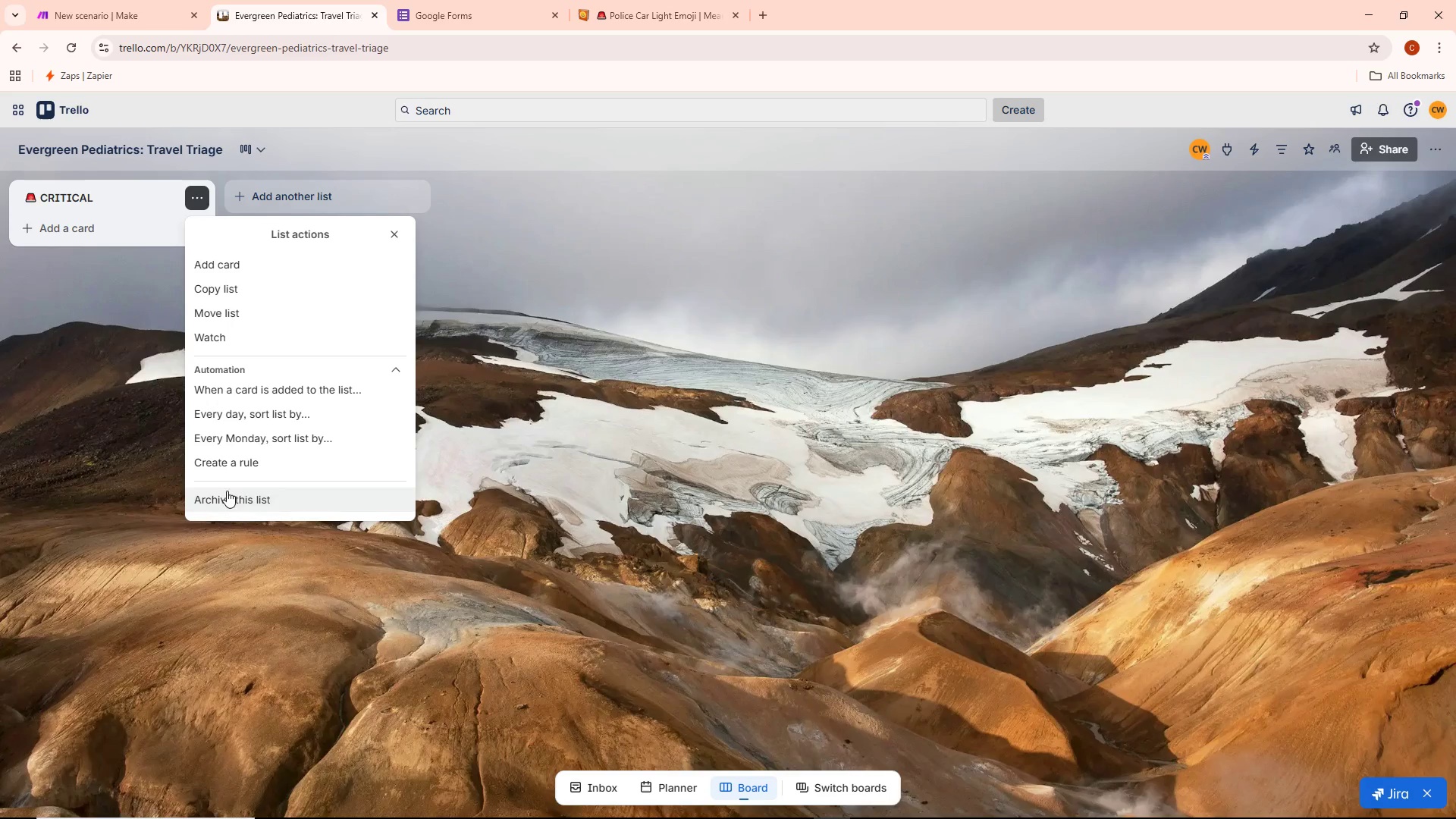 
left_click([140, 355])
 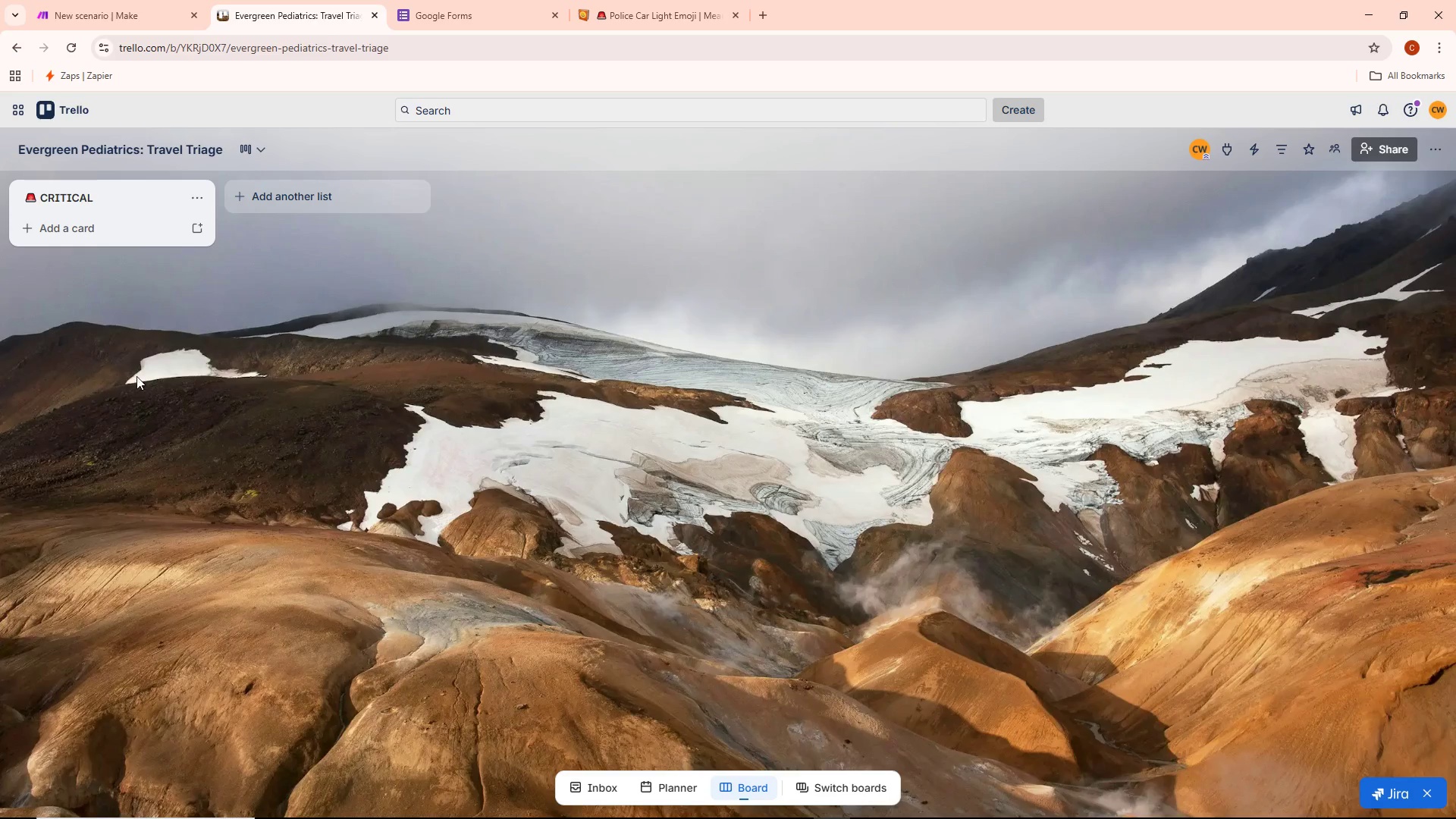 
wait(14.0)
 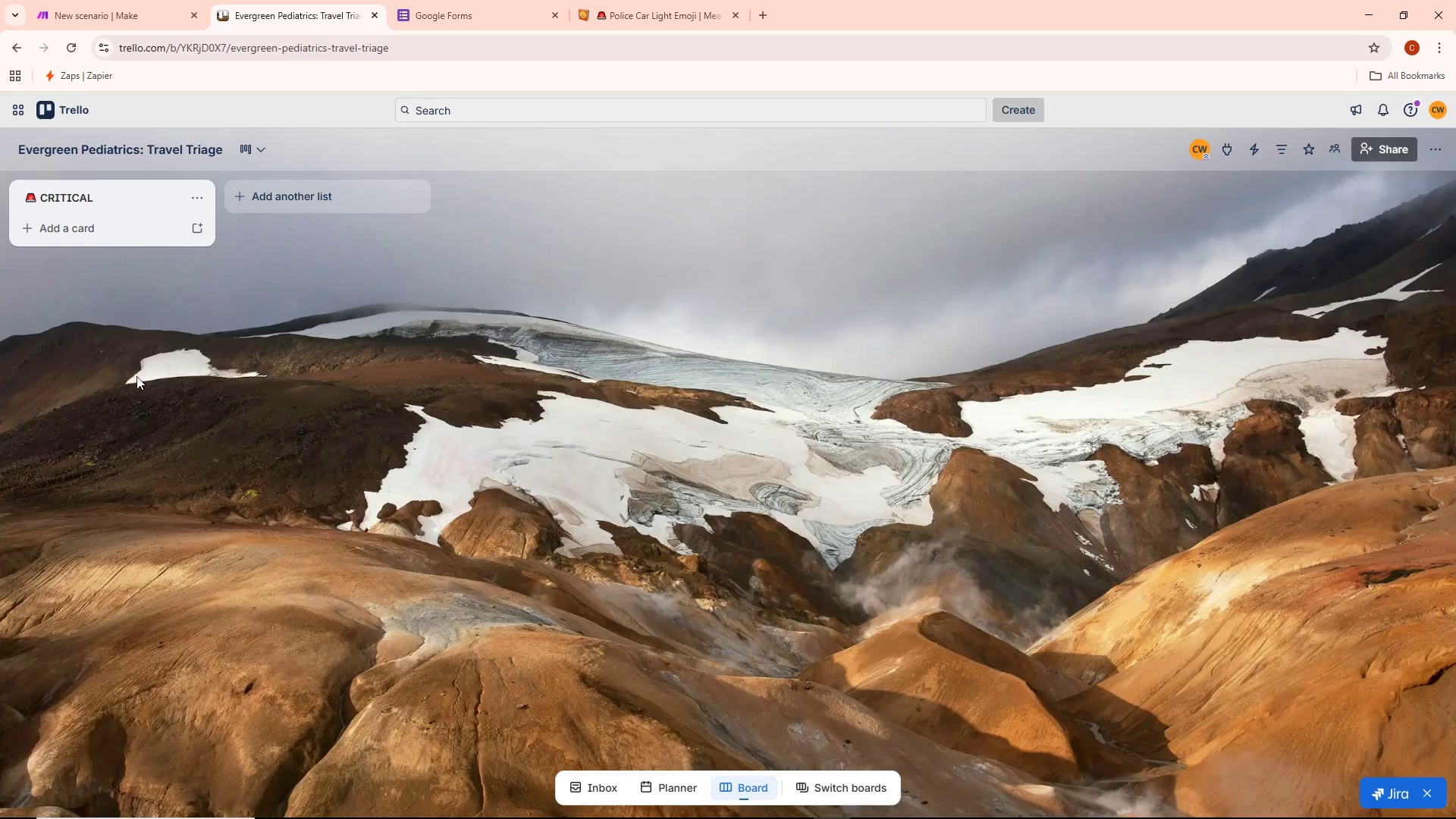 
left_click([202, 189])
 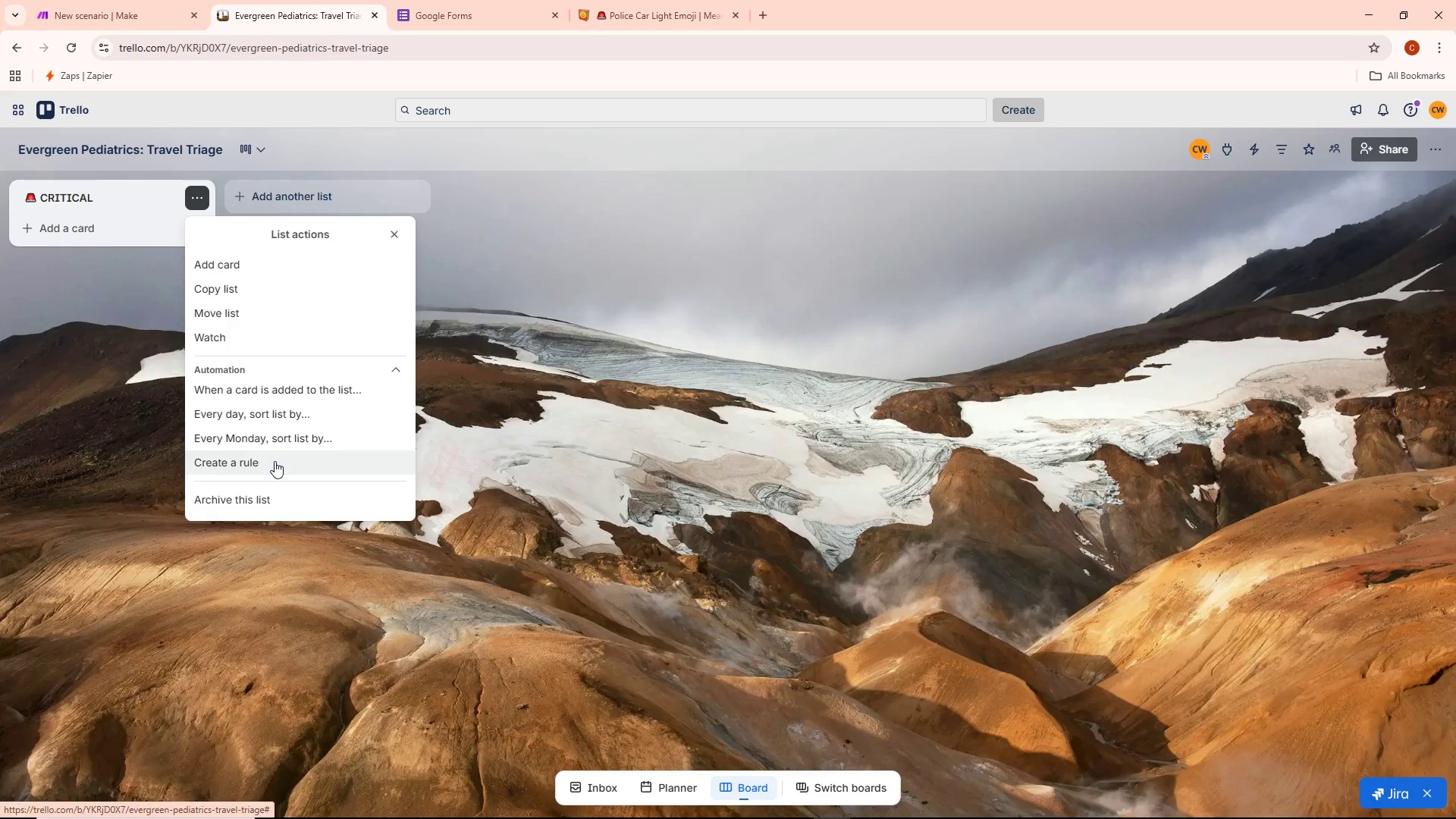 
wait(6.75)
 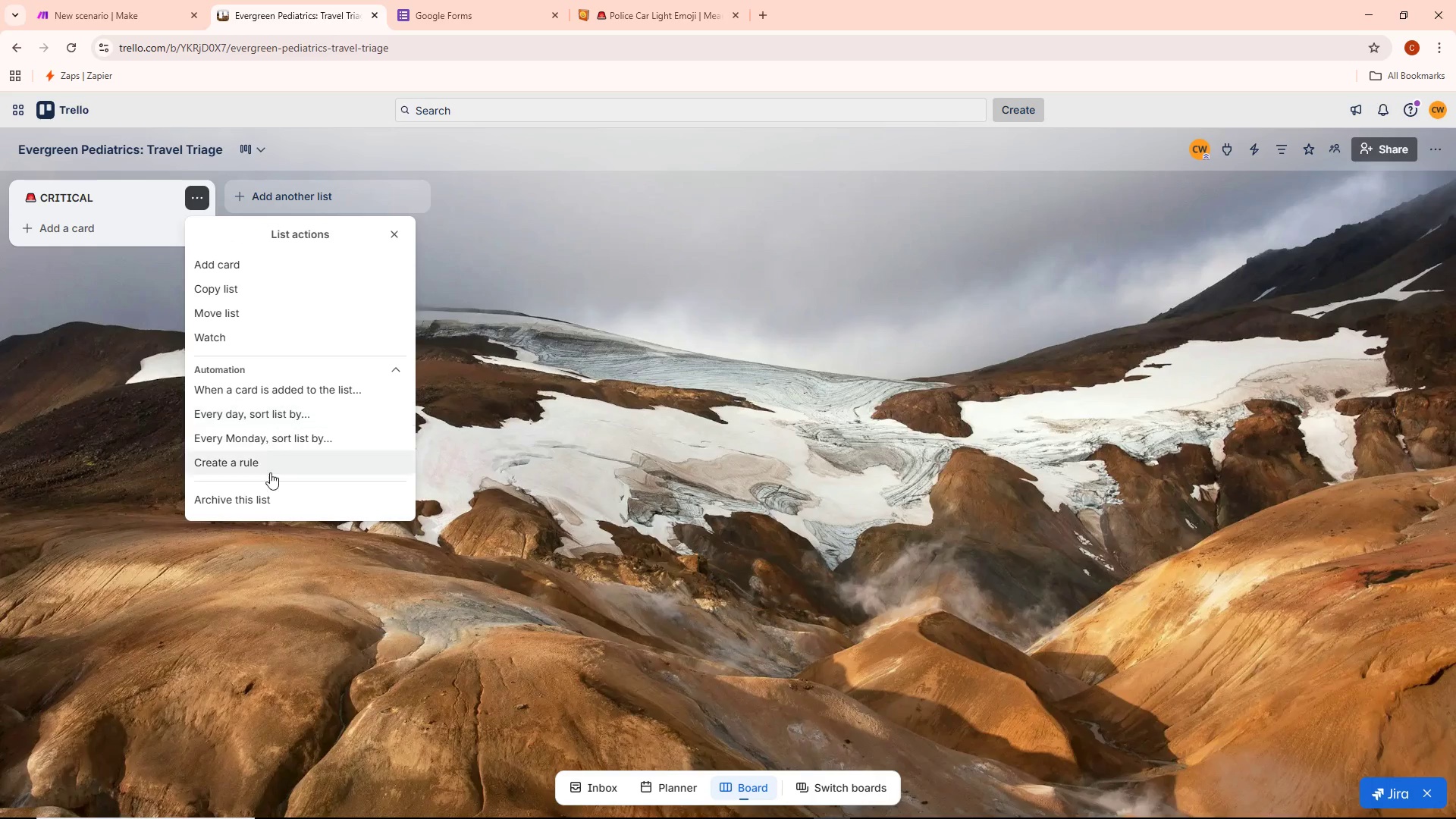 
double_click([82, 196])
 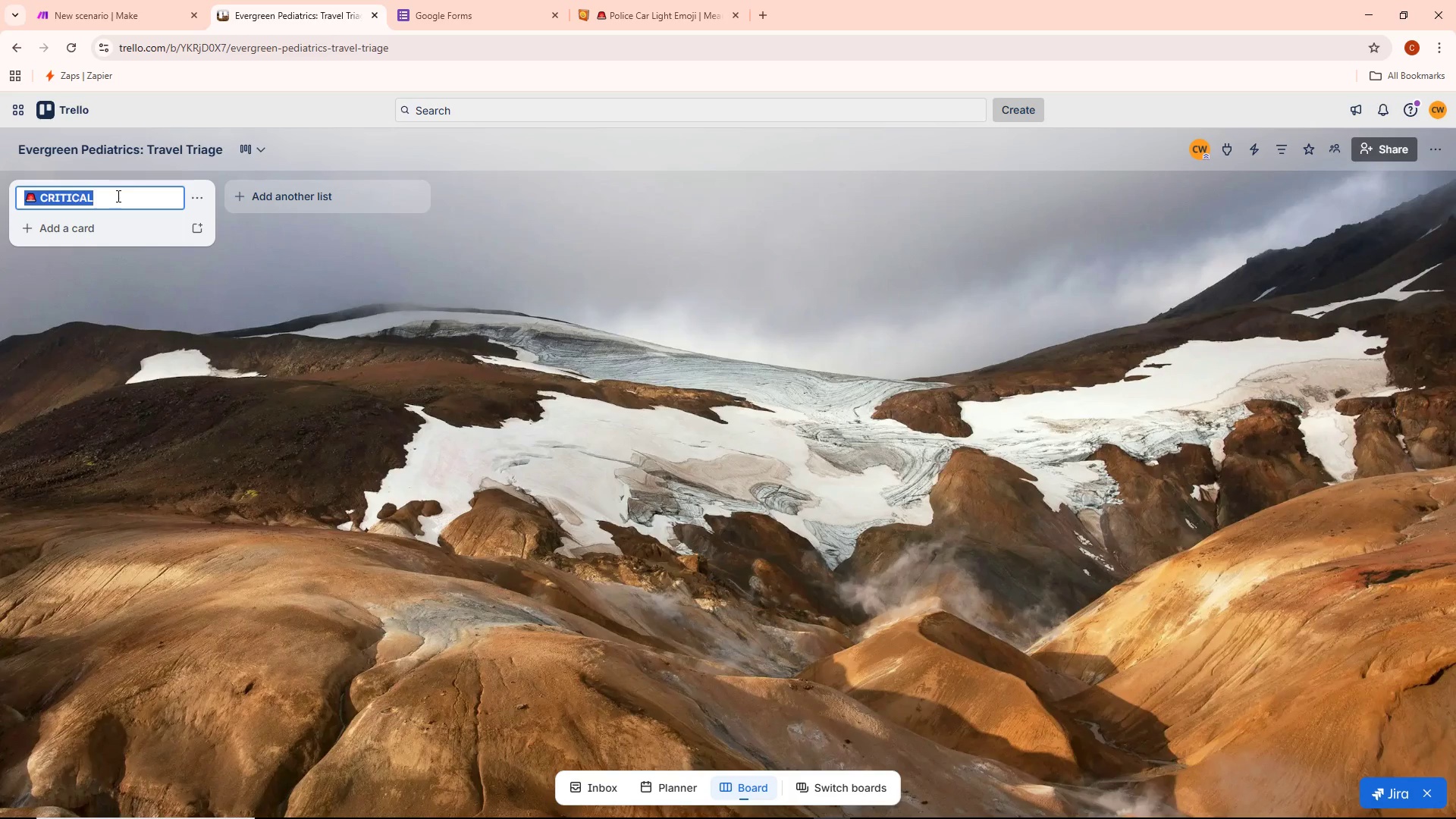 
left_click([96, 198])
 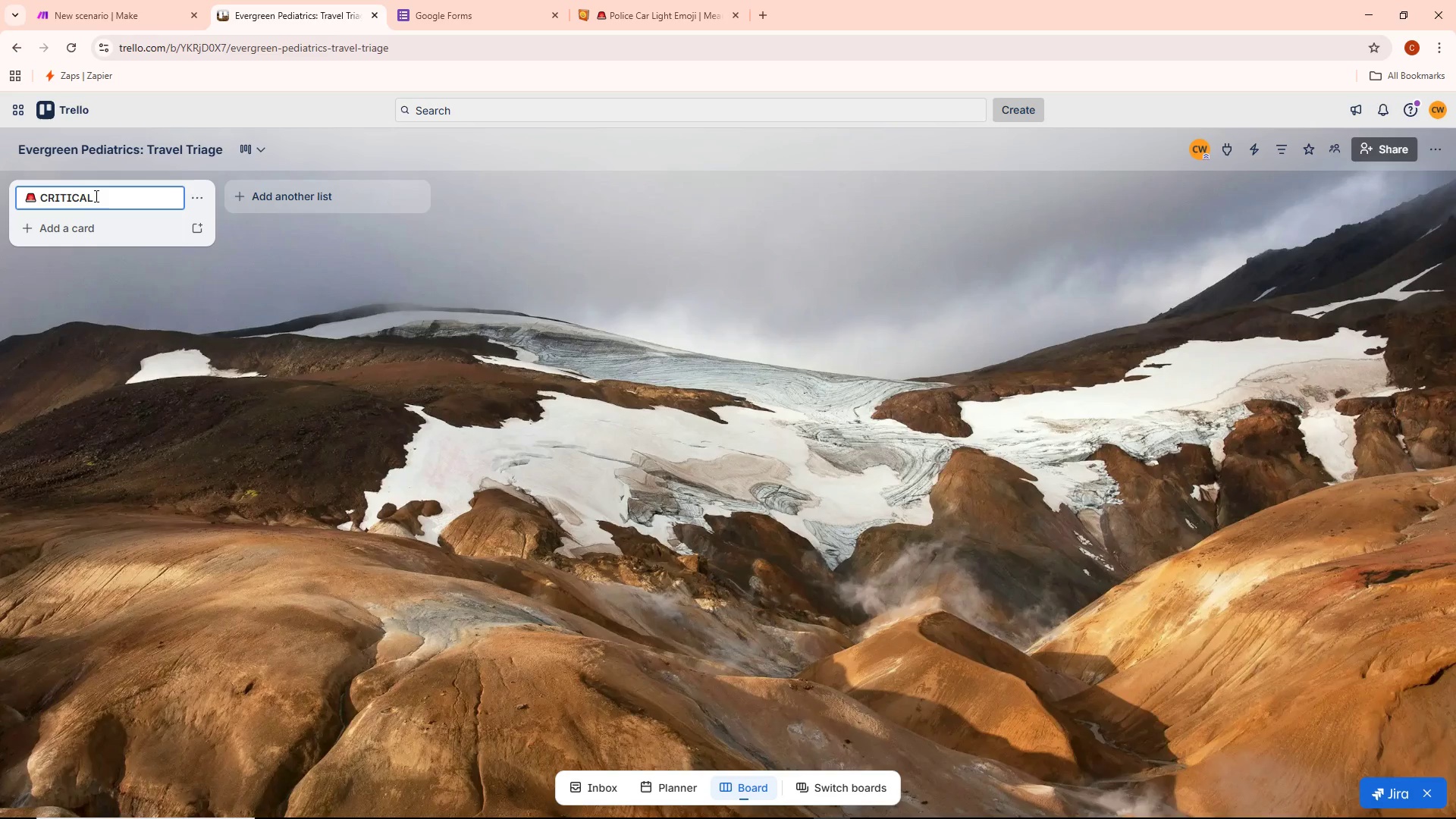 
type( (Departure)
 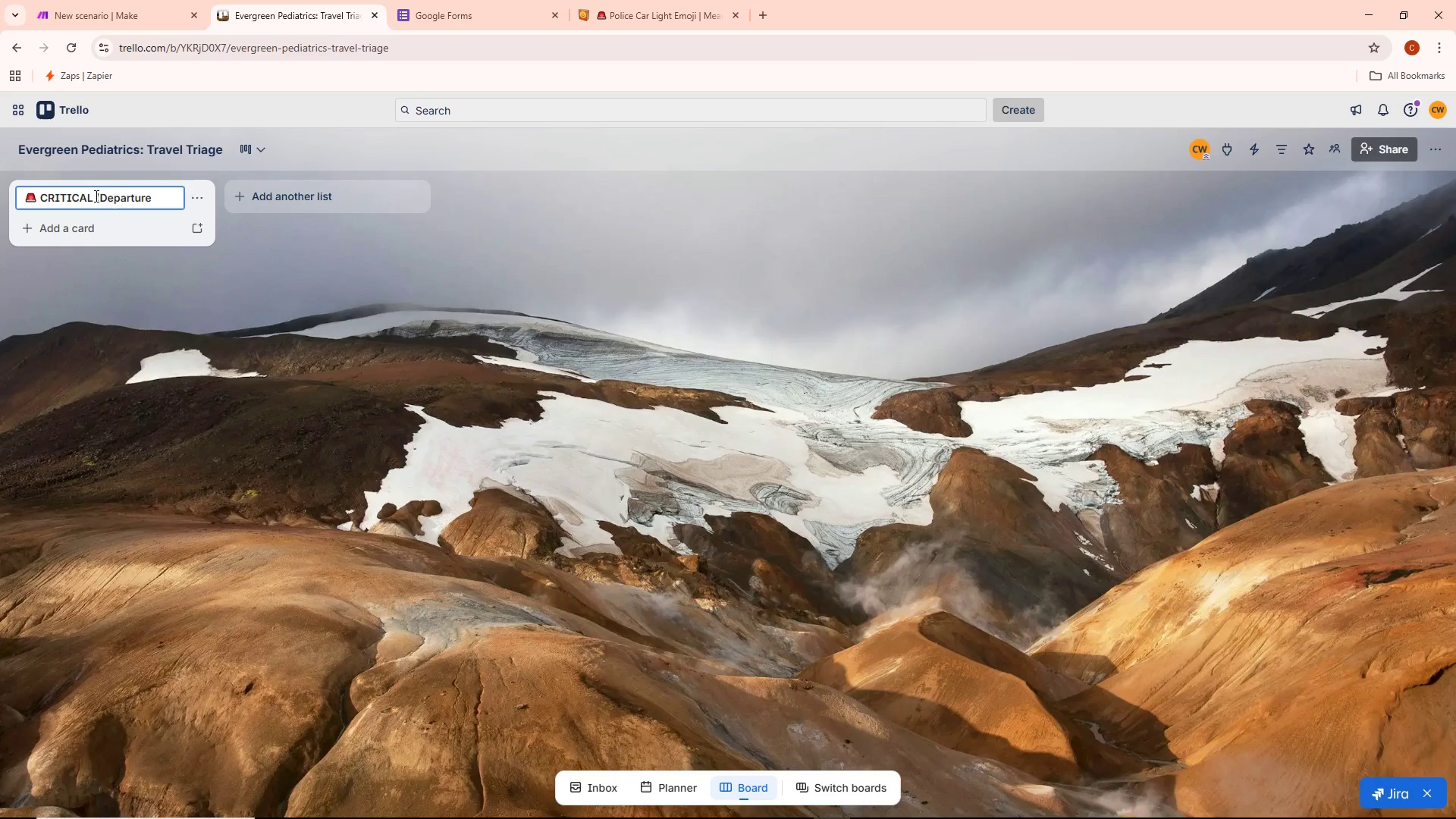 
type( <14)
 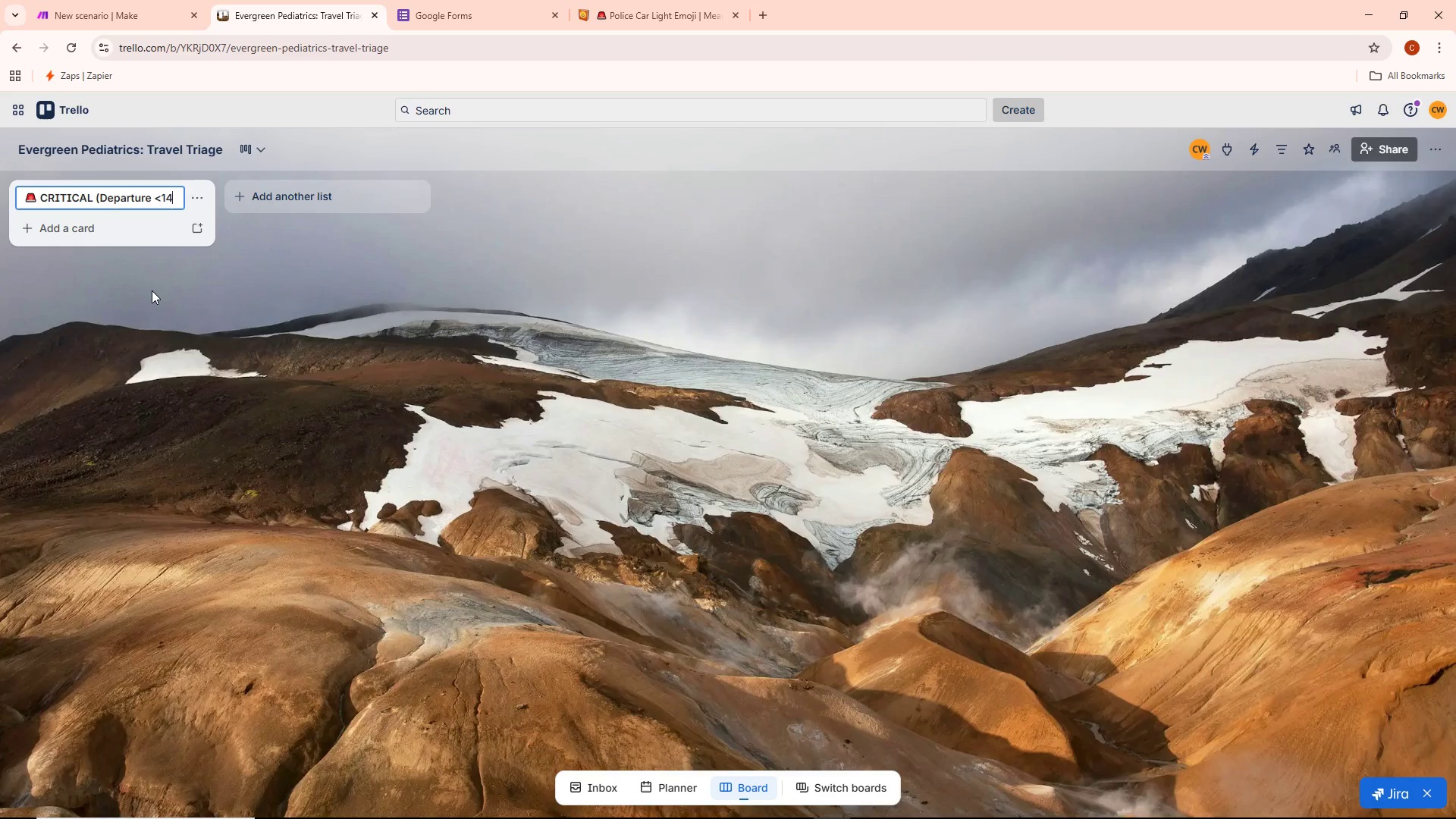 
type( Days))
 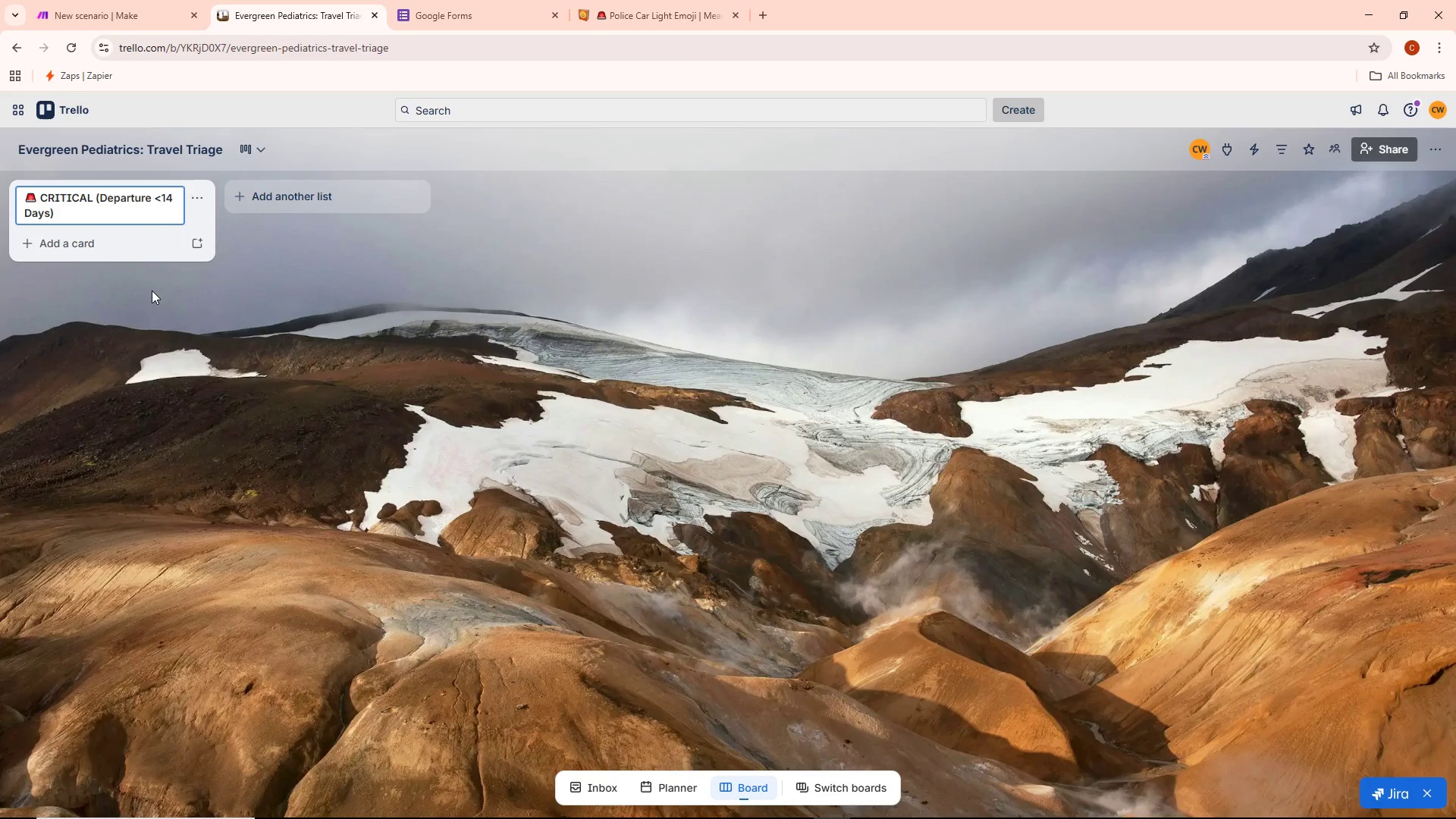 
left_click([152, 290])
 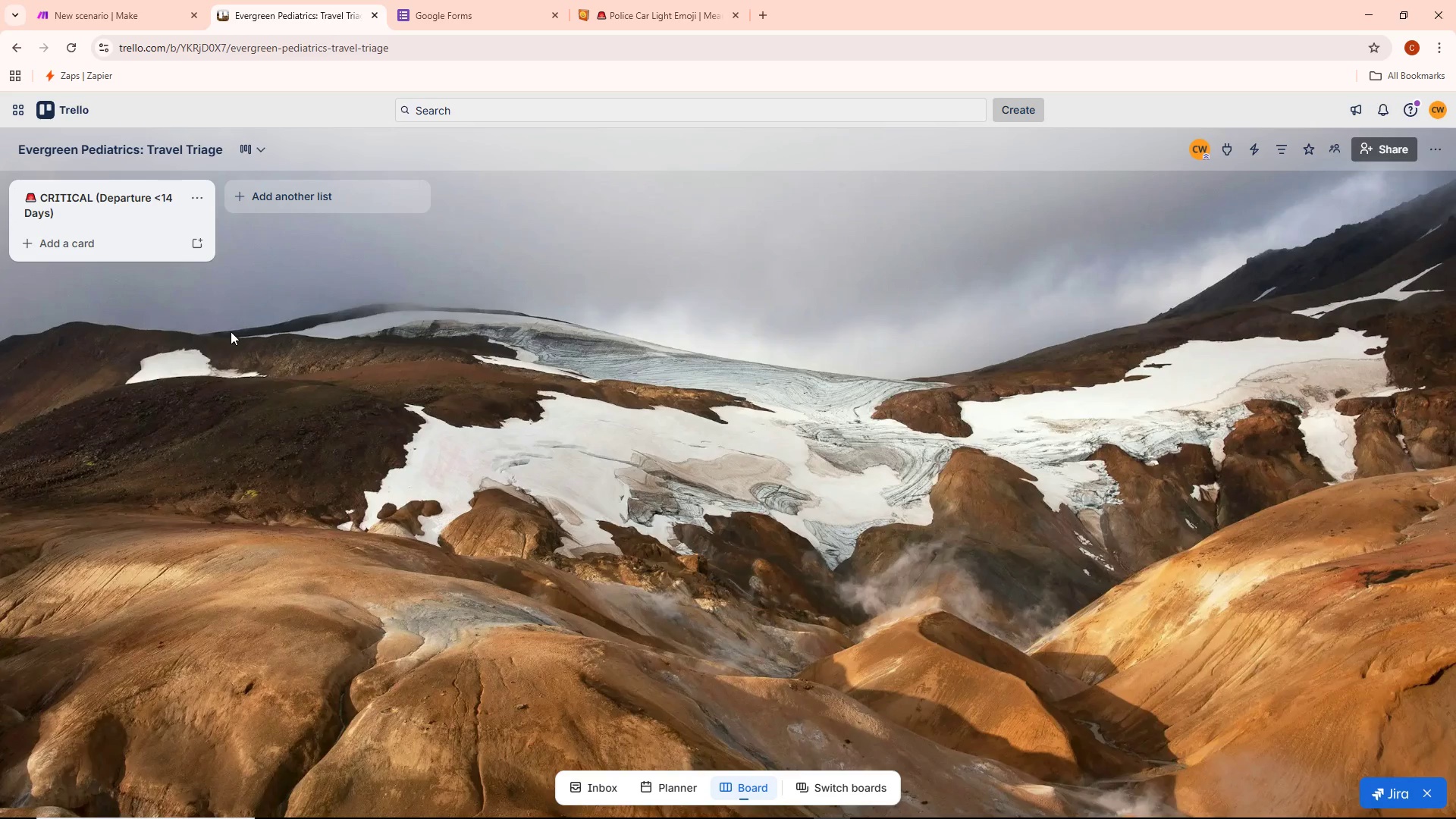 
wait(8.0)
 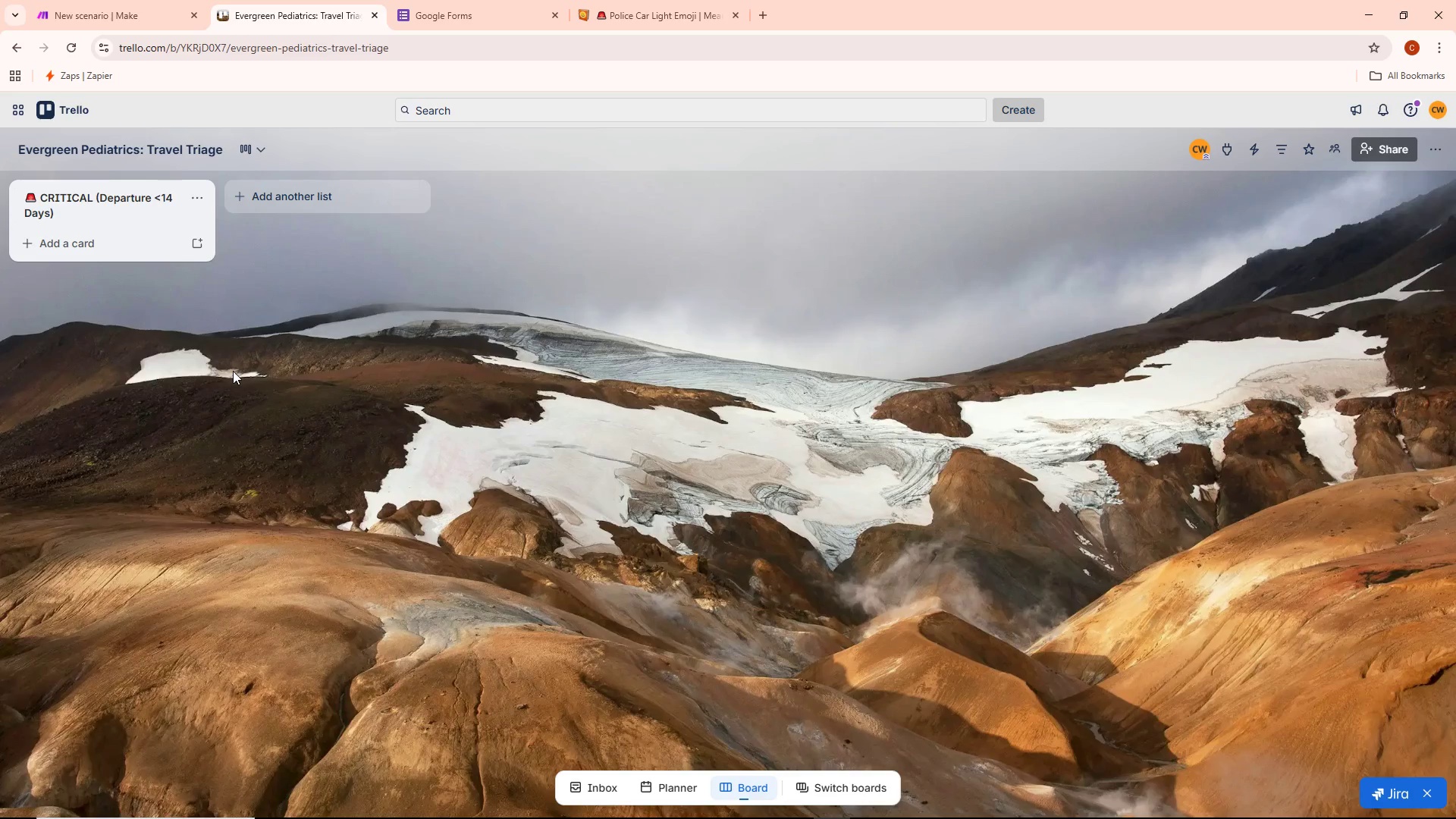 
left_click([676, 12])
 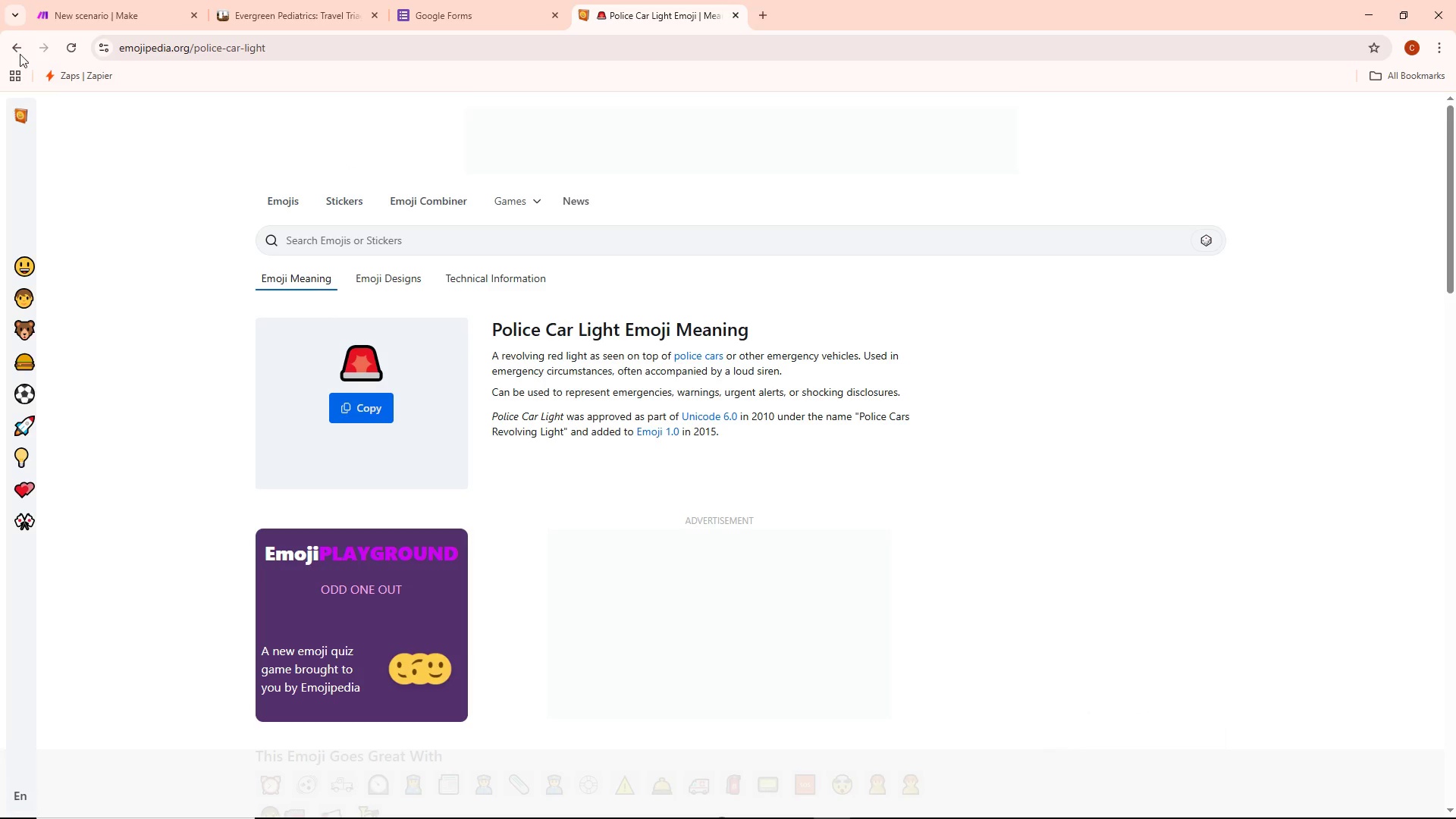 
left_click([19, 44])
 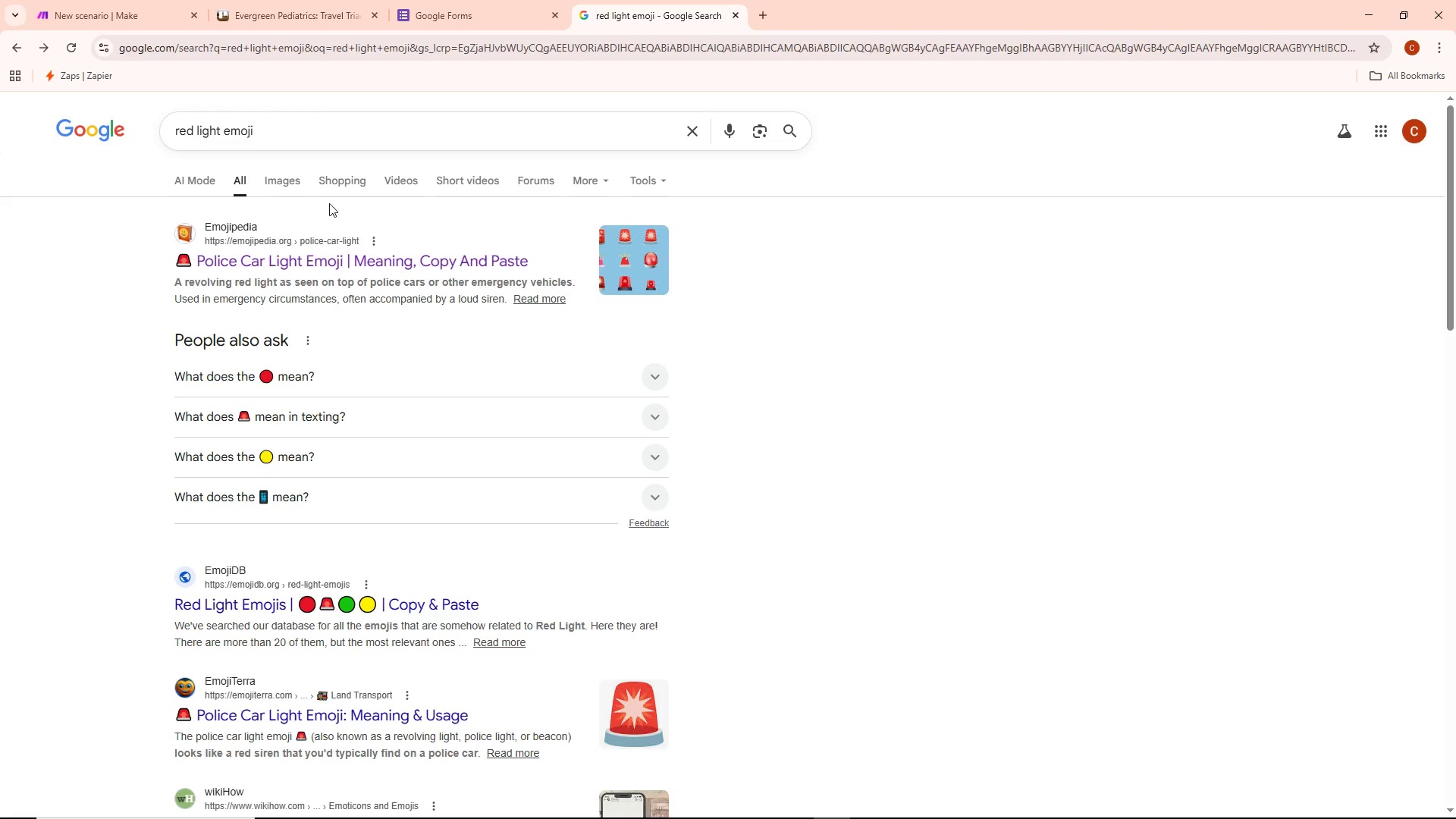 
left_click([261, 261])
 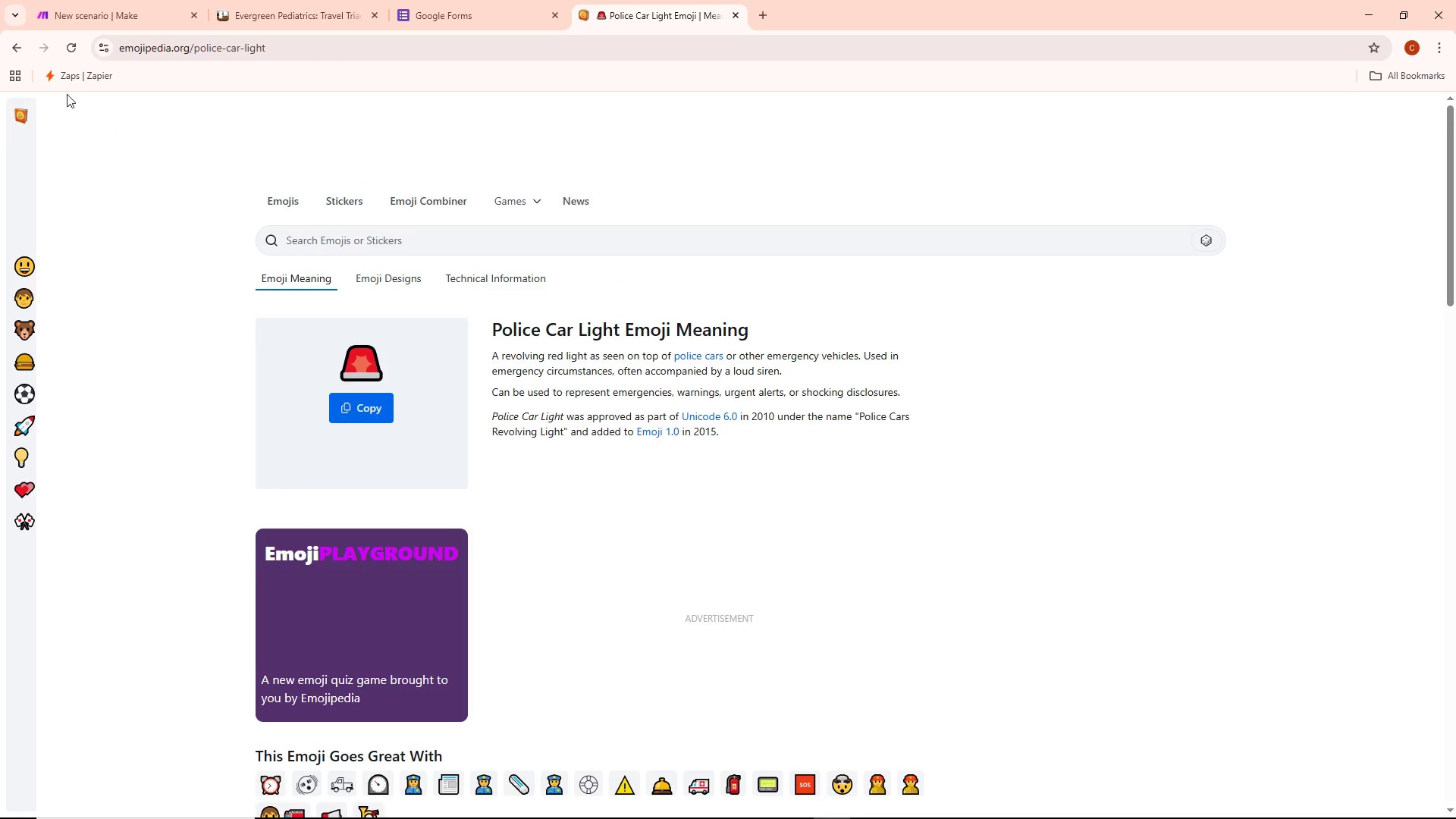 
left_click([14, 47])
 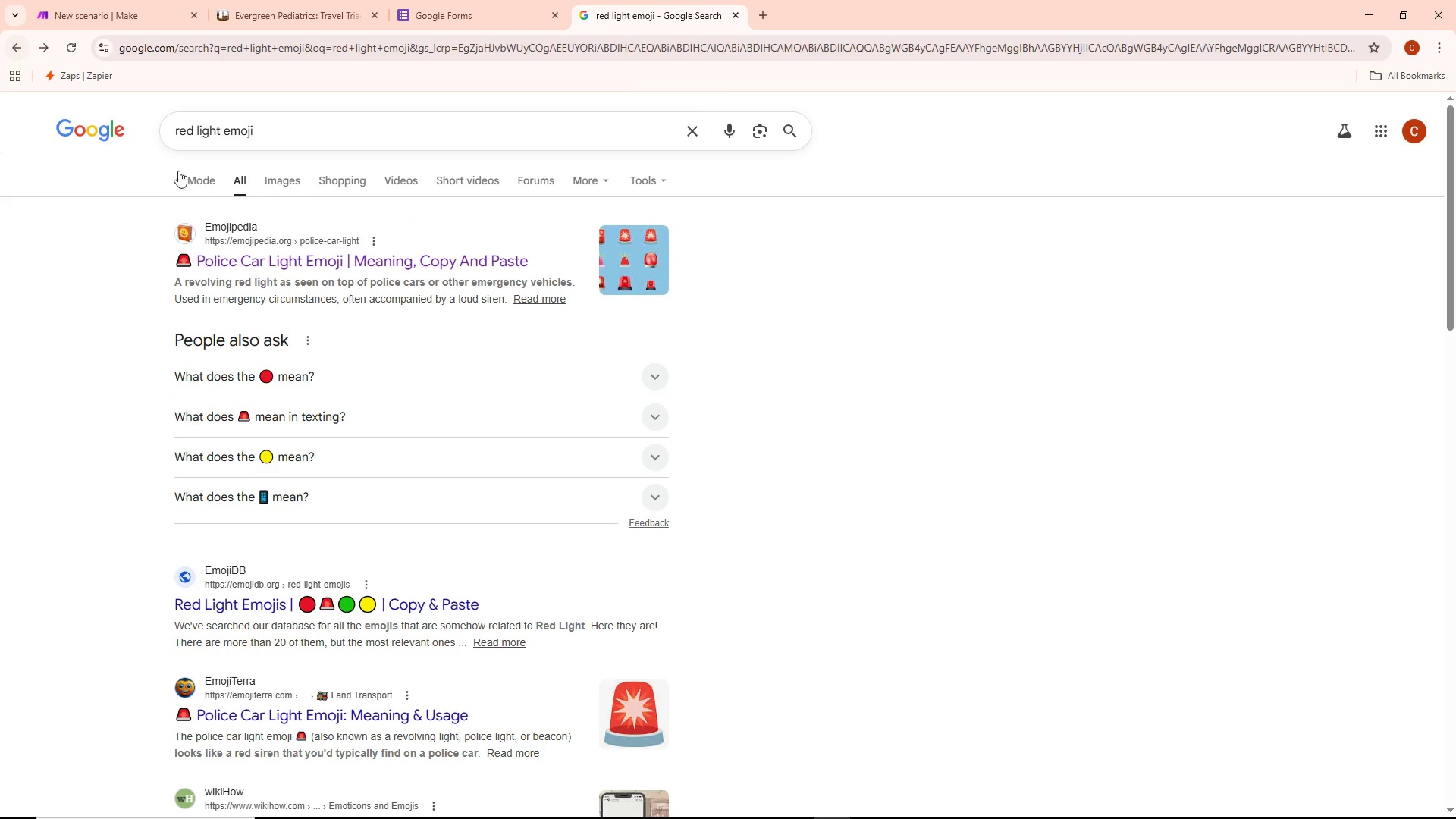 
left_click([216, 261])
 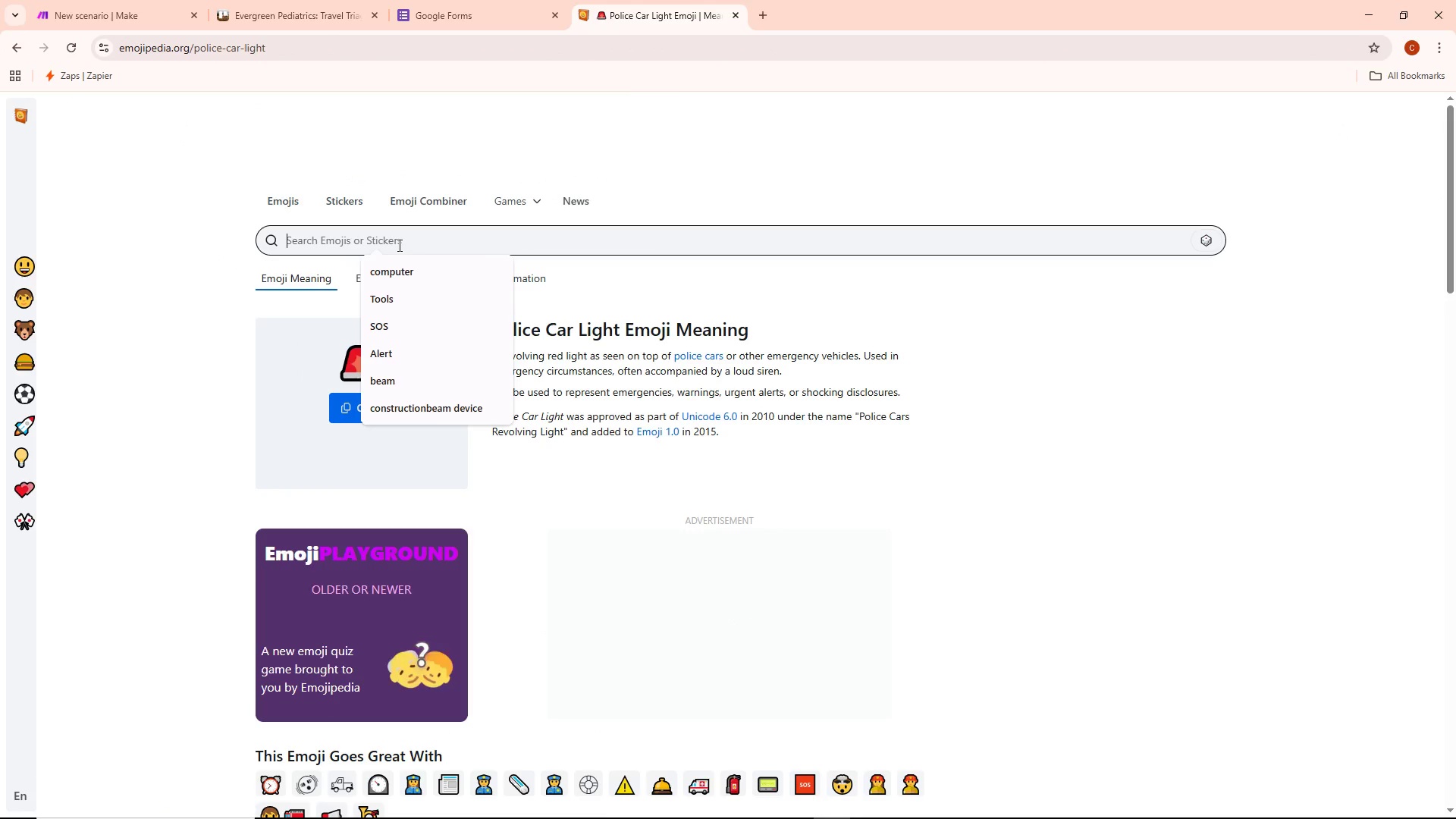 
type(Nurse)
 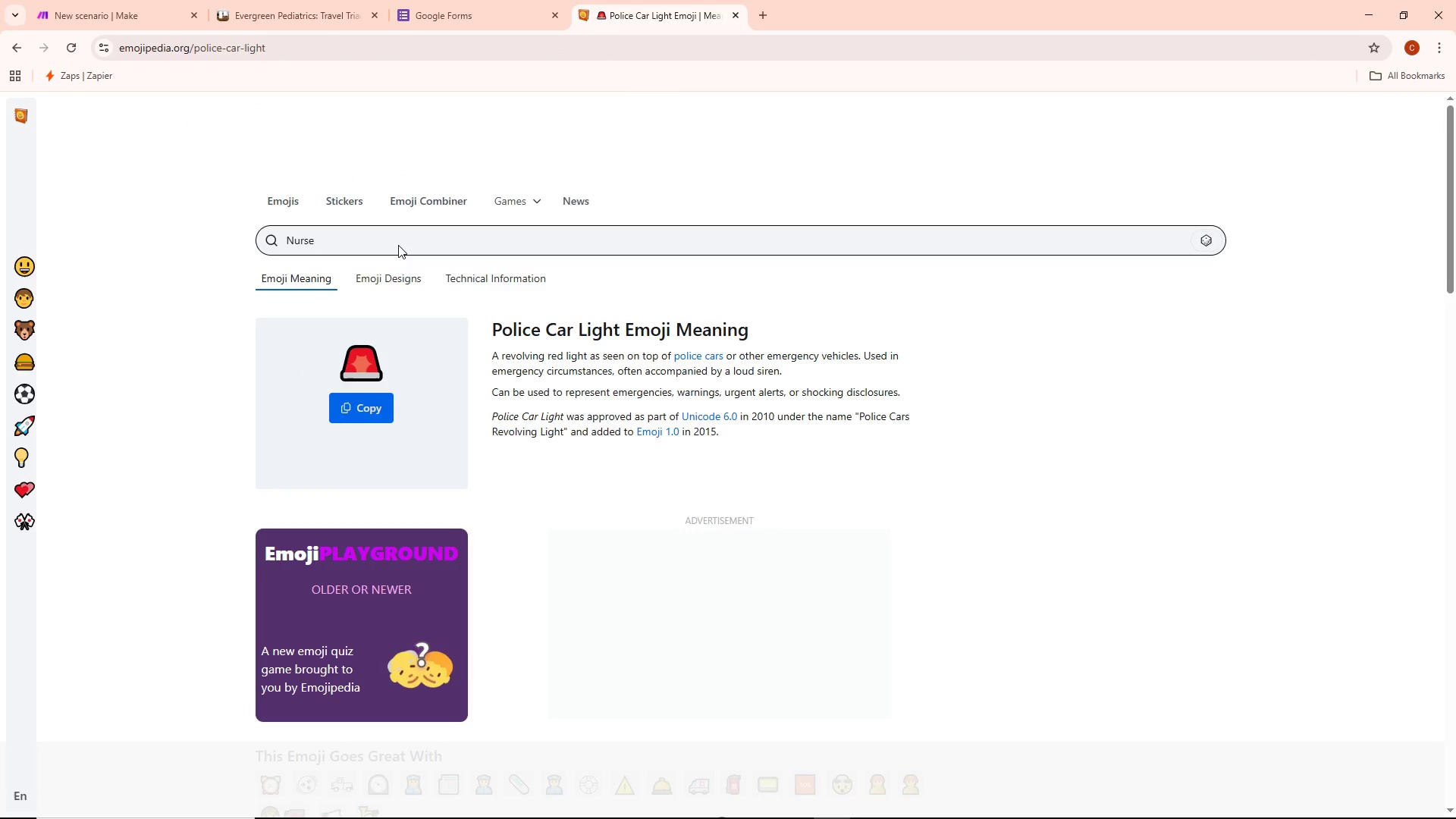 
key(Enter)
 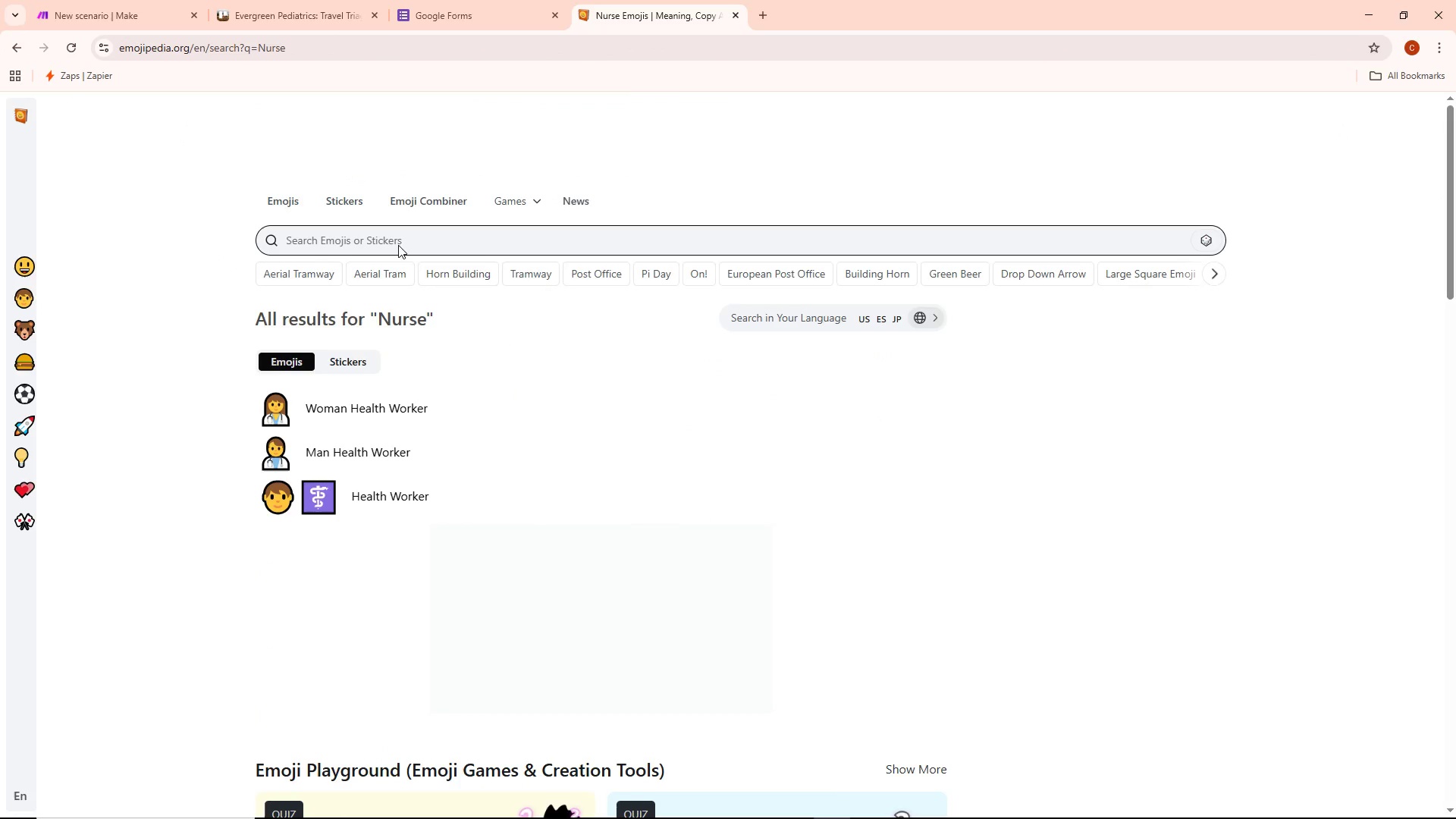 
mouse_move([306, 450])
 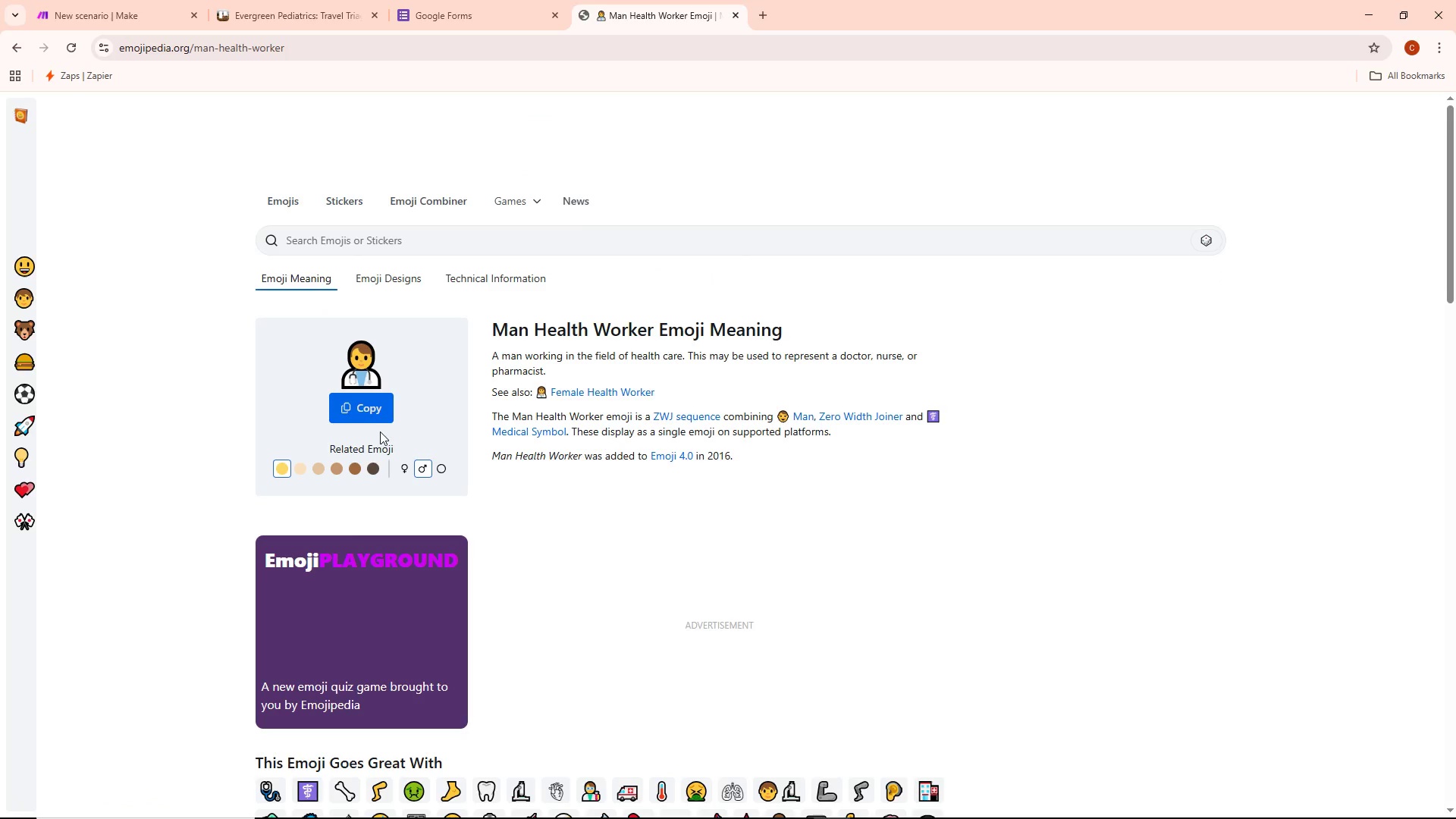 
left_click([359, 403])
 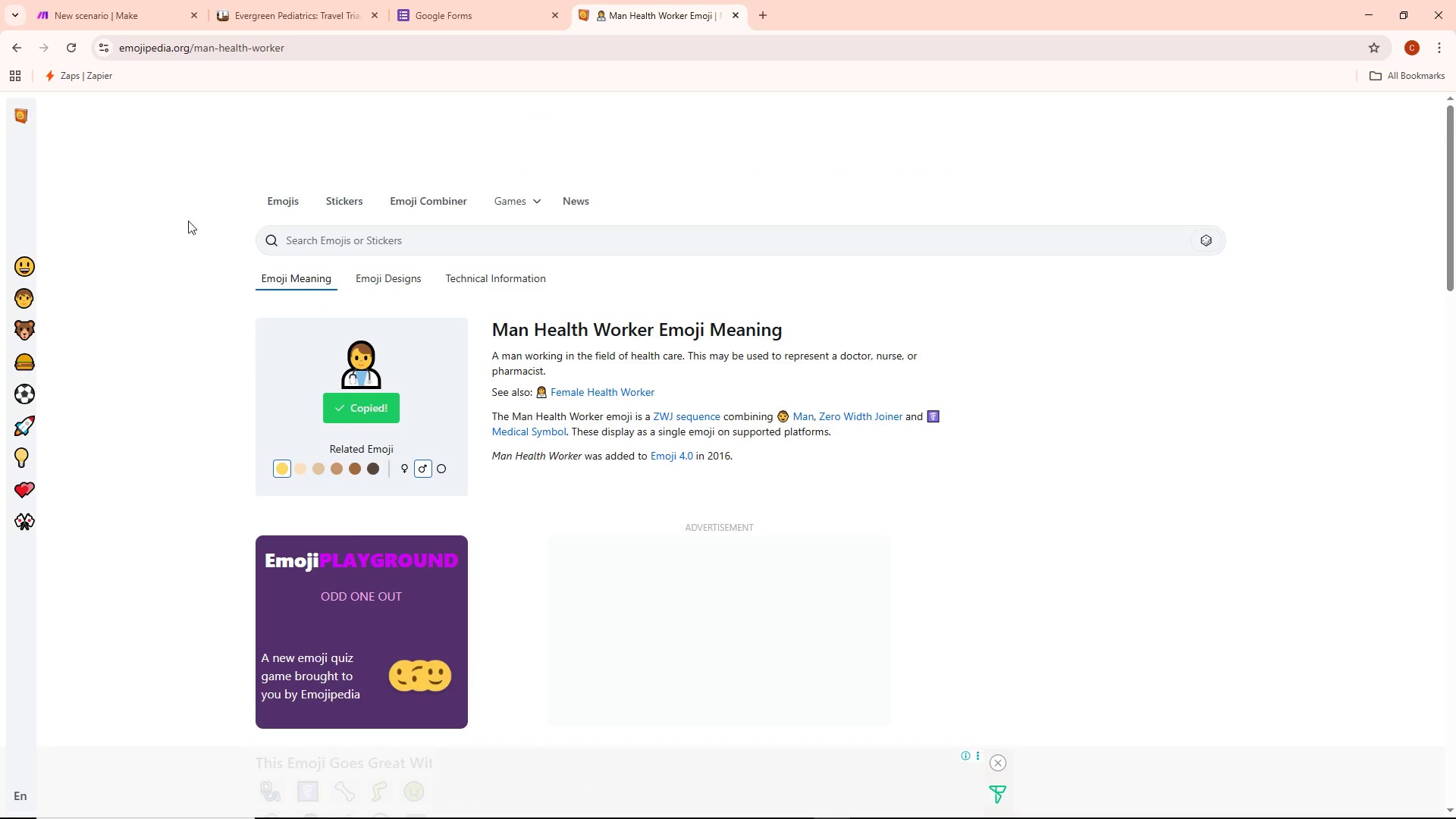 
left_click([69, 18])
 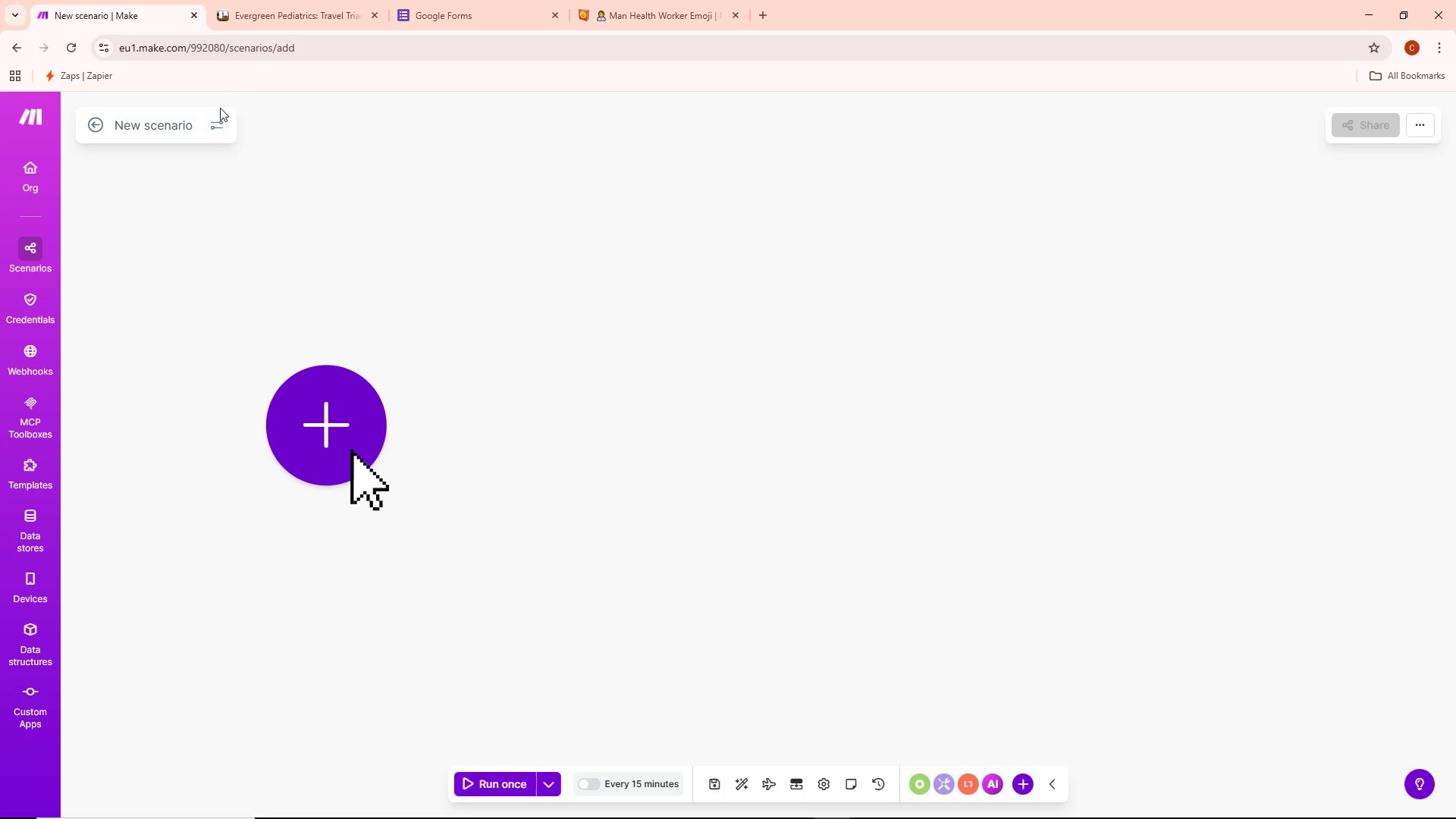 
left_click([268, 23])
 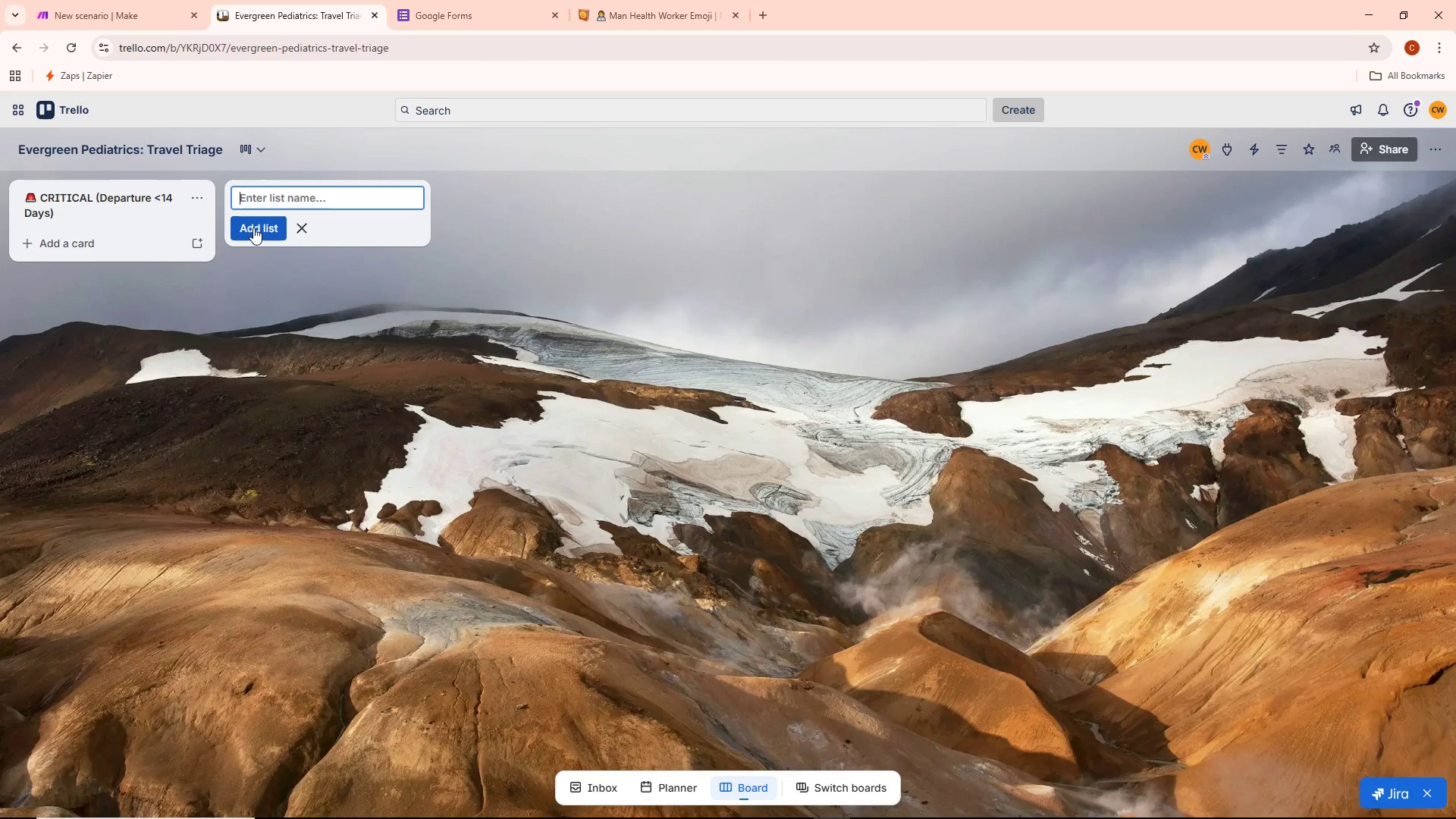 
key(Control+V)
 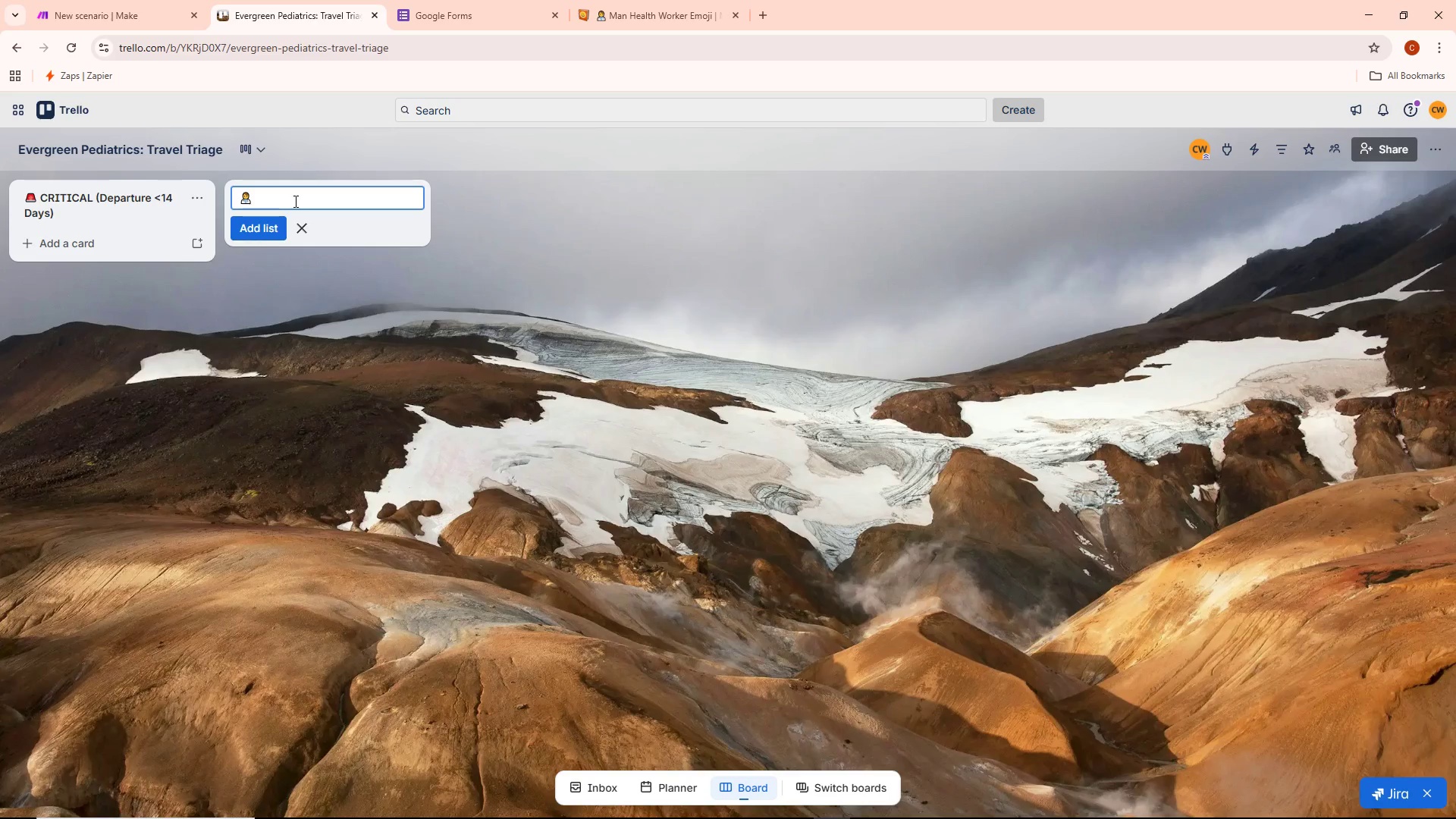 
key(Alt+AltLeft)
 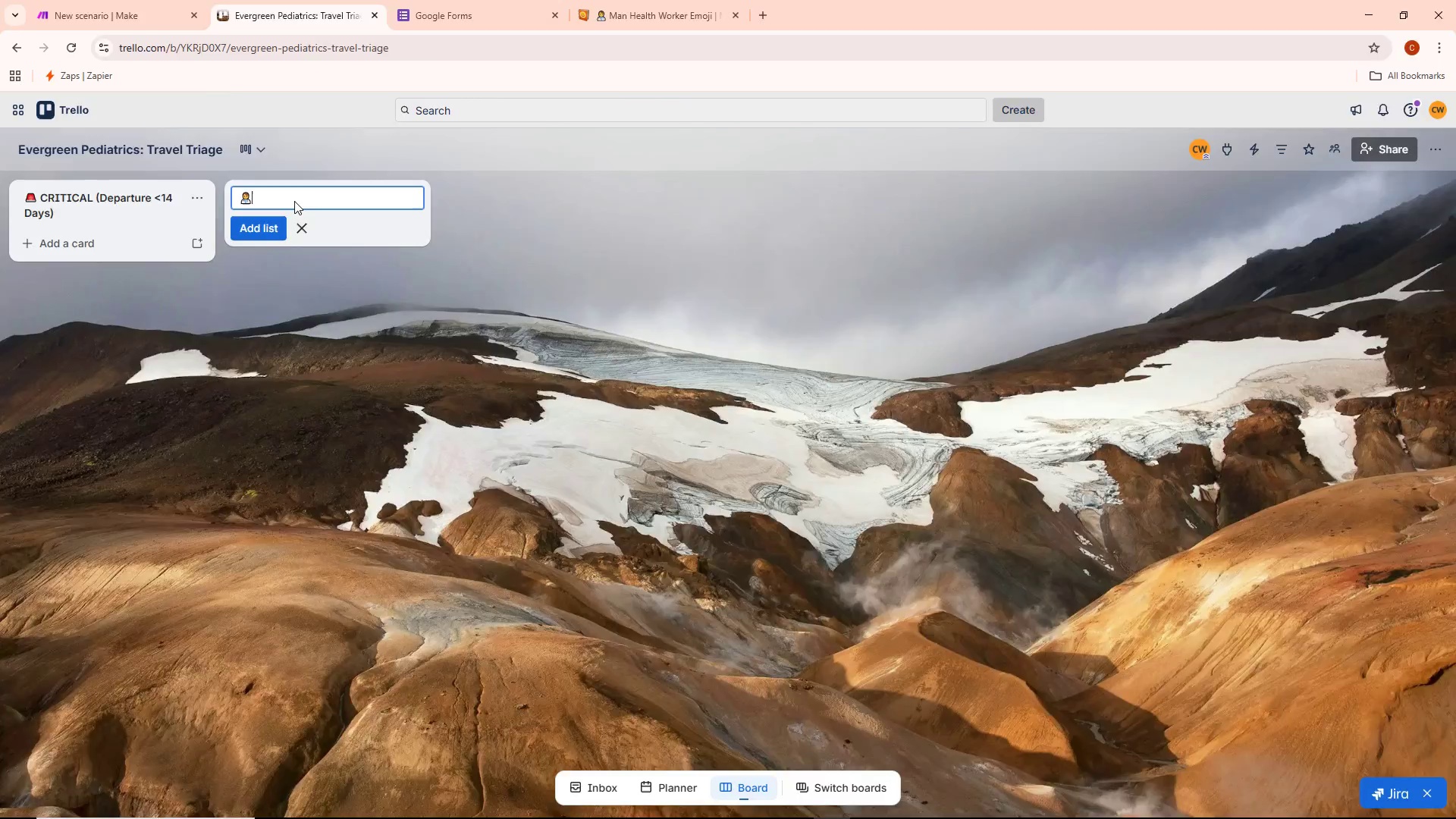 
key(Alt+Tab)